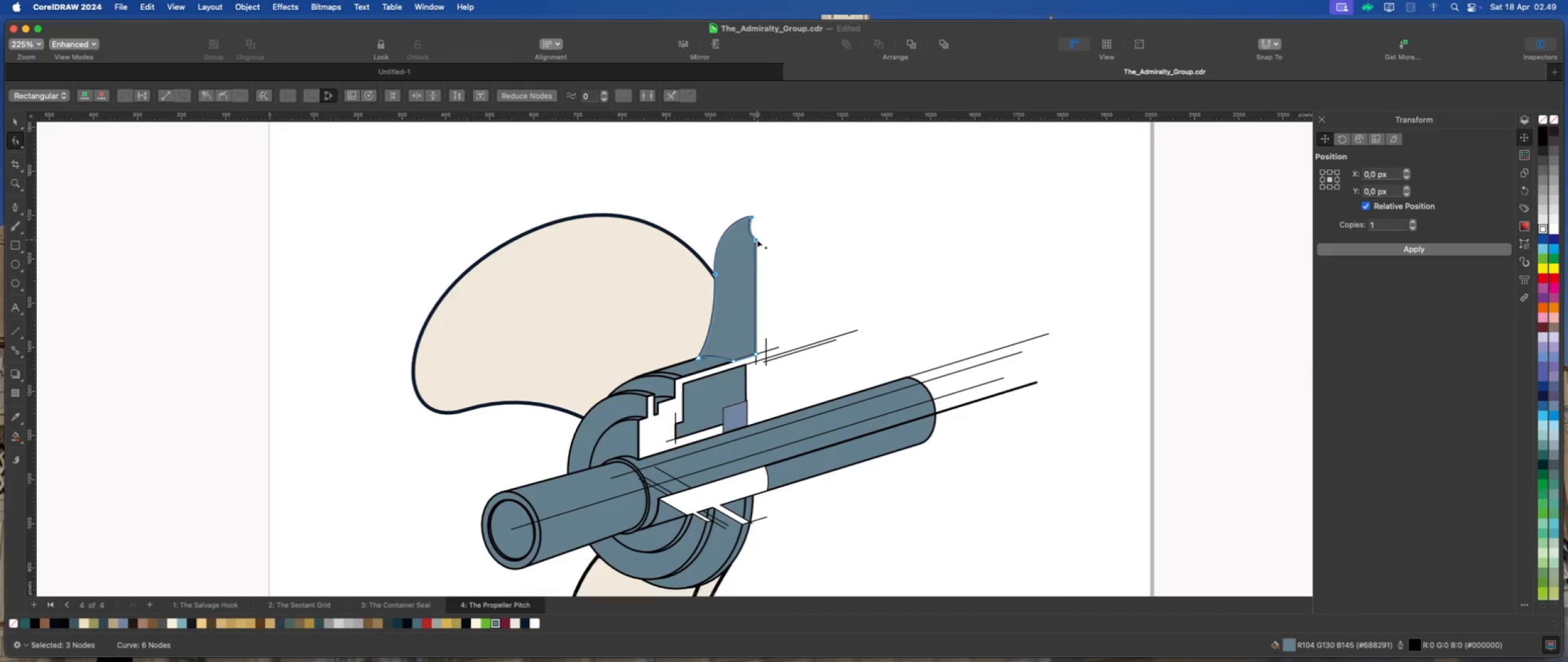 
left_click_drag(start_coordinate=[756, 238], to_coordinate=[756, 256])
 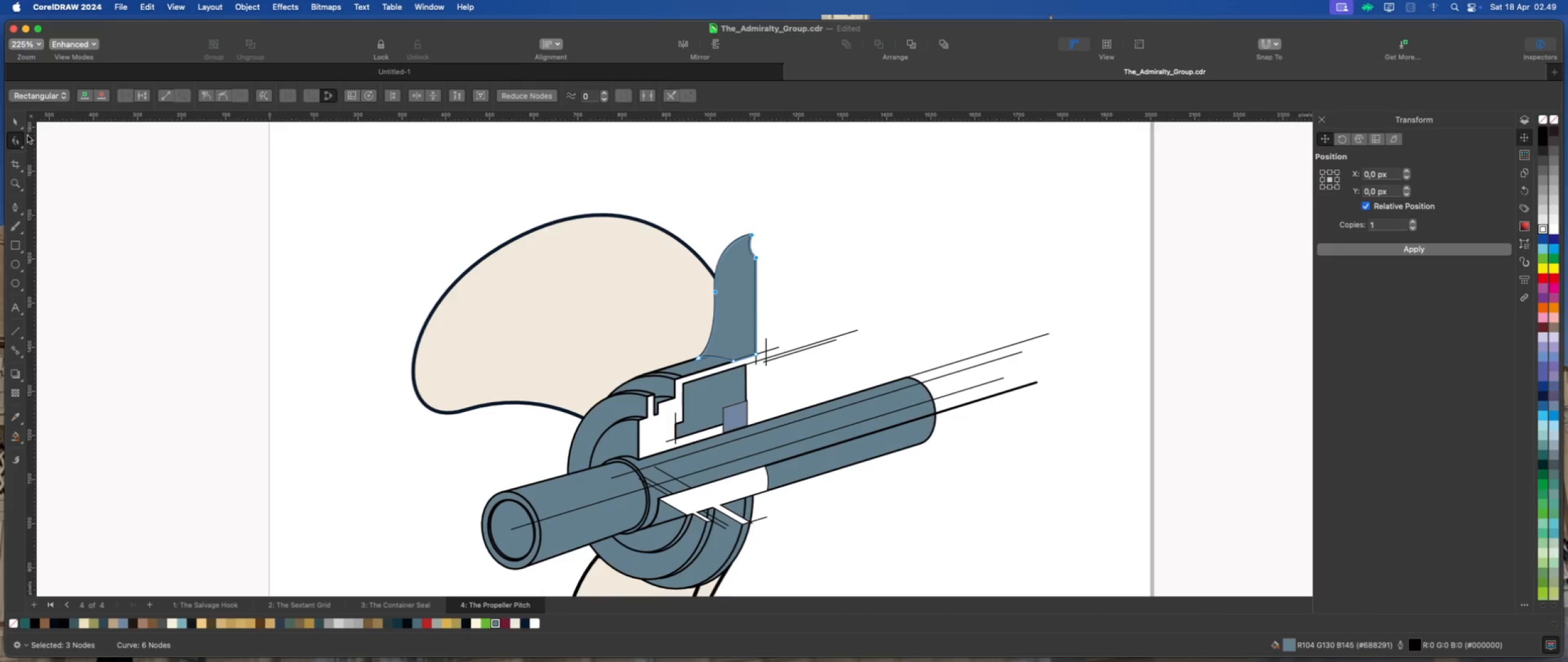 
left_click([15, 121])
 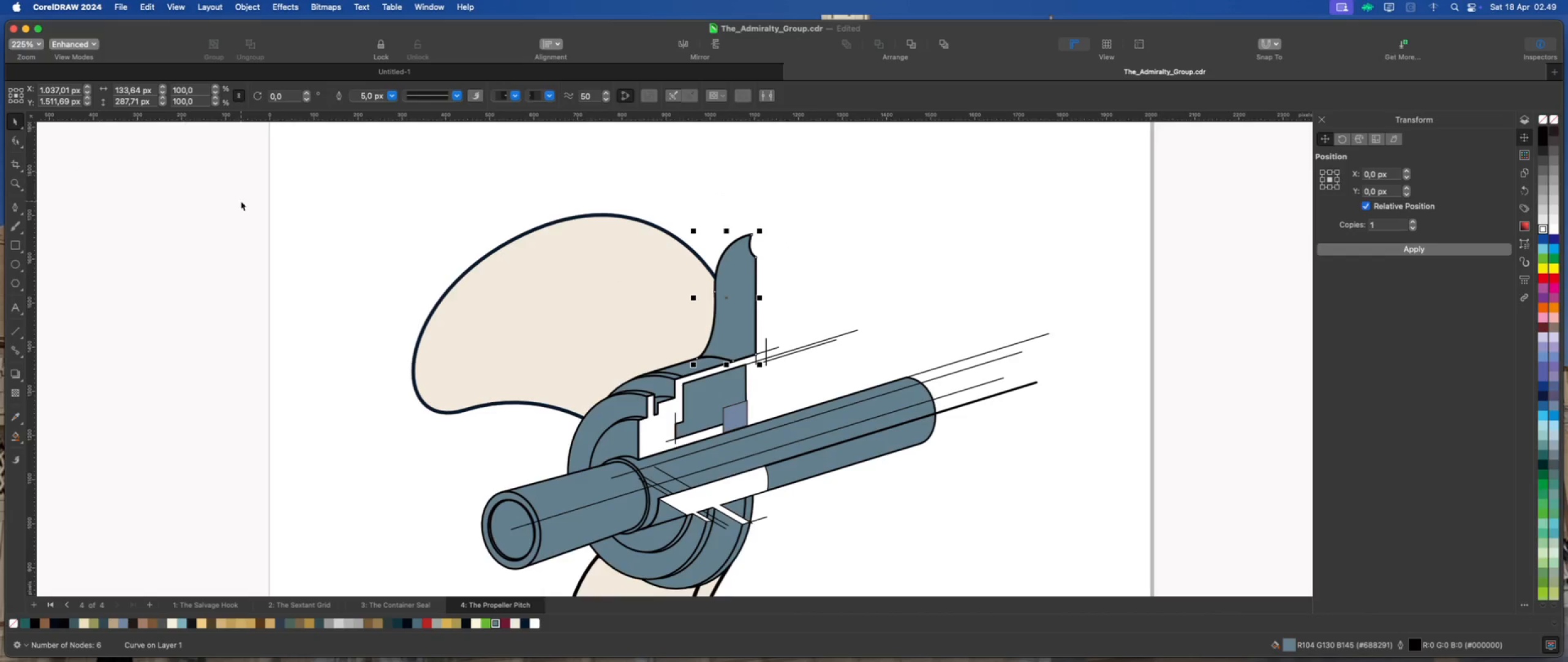 
left_click([241, 201])
 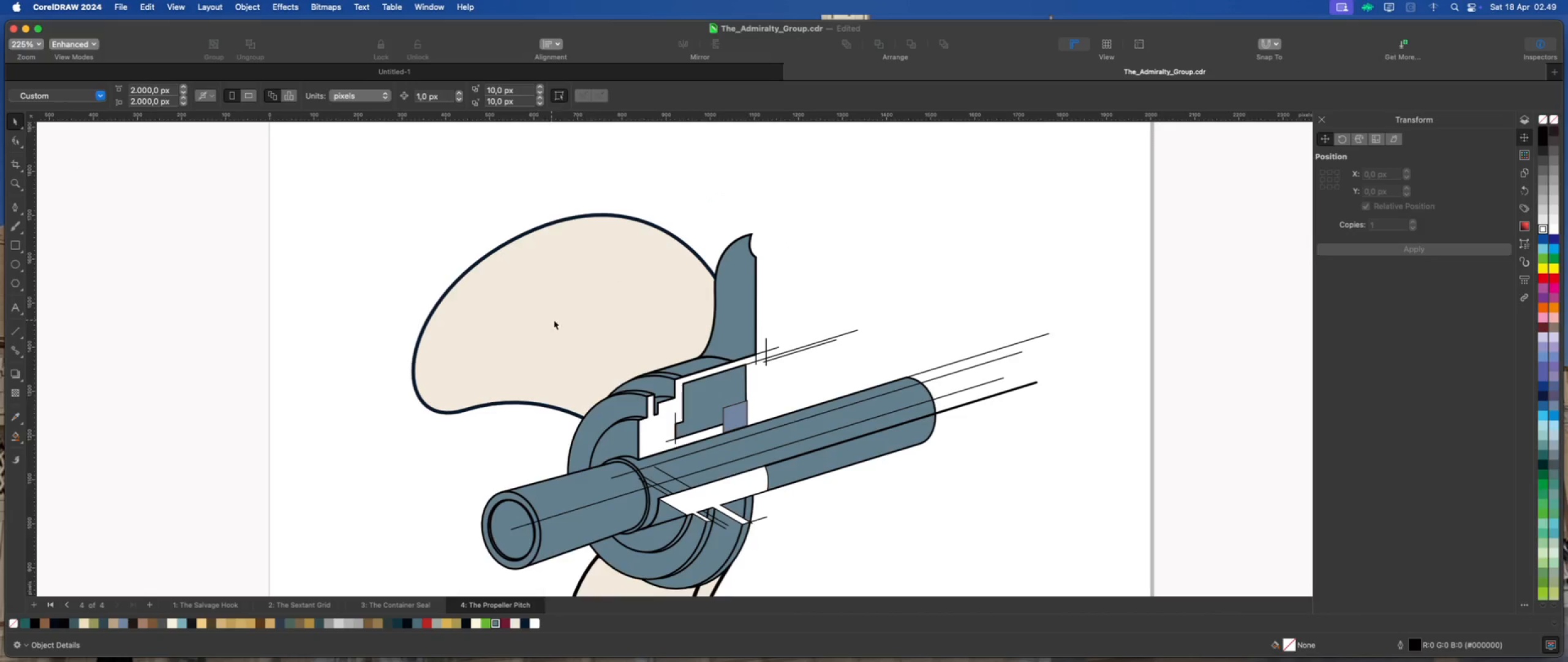 
left_click_drag(start_coordinate=[576, 320], to_coordinate=[568, 332])
 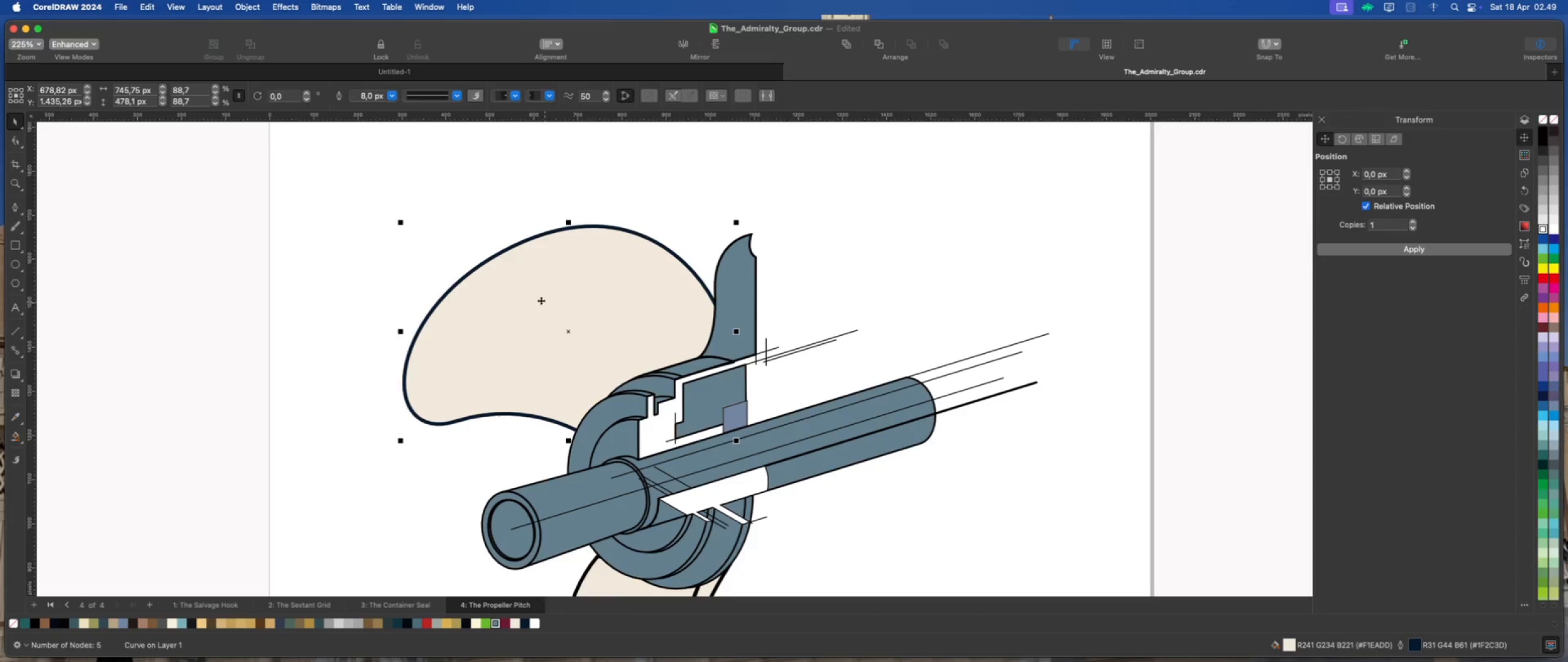 
scroll: coordinate [533, 297], scroll_direction: down, amount: 1.0
 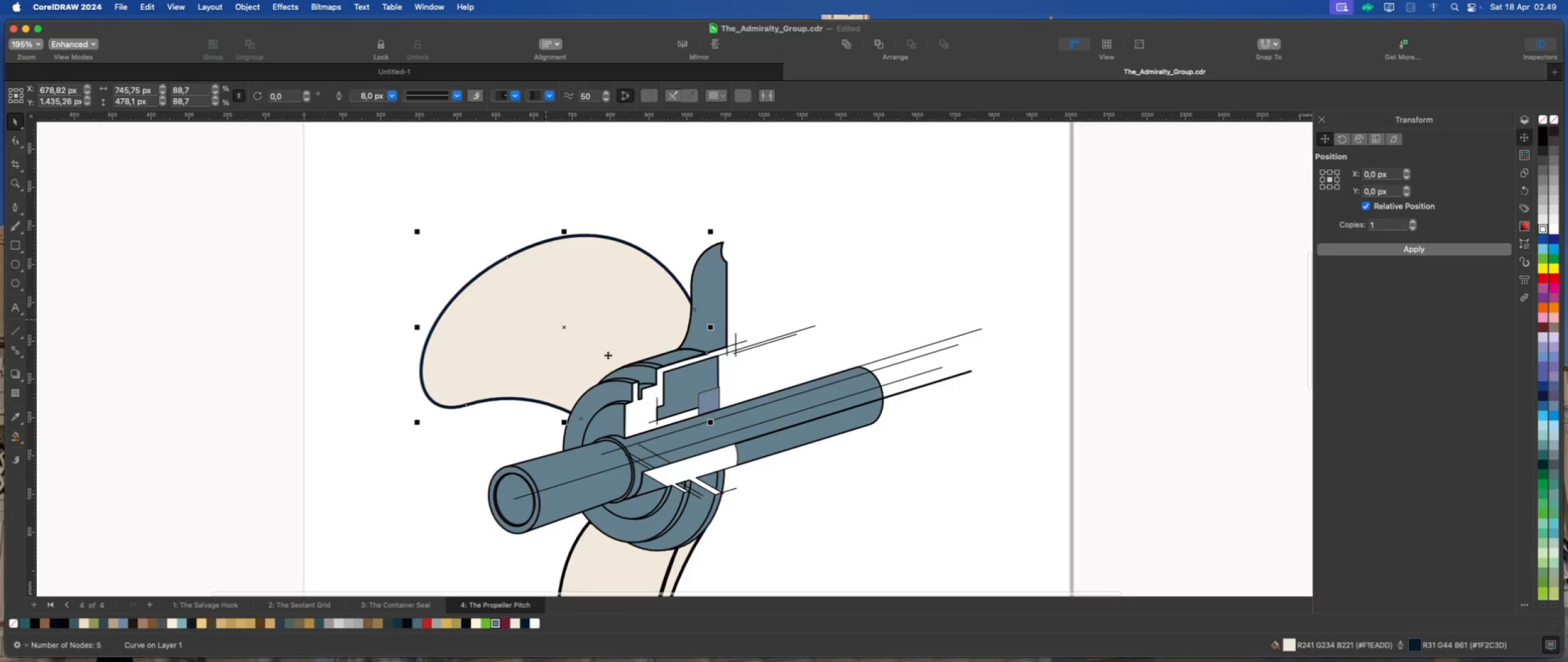 
scroll: coordinate [646, 363], scroll_direction: up, amount: 2.0
 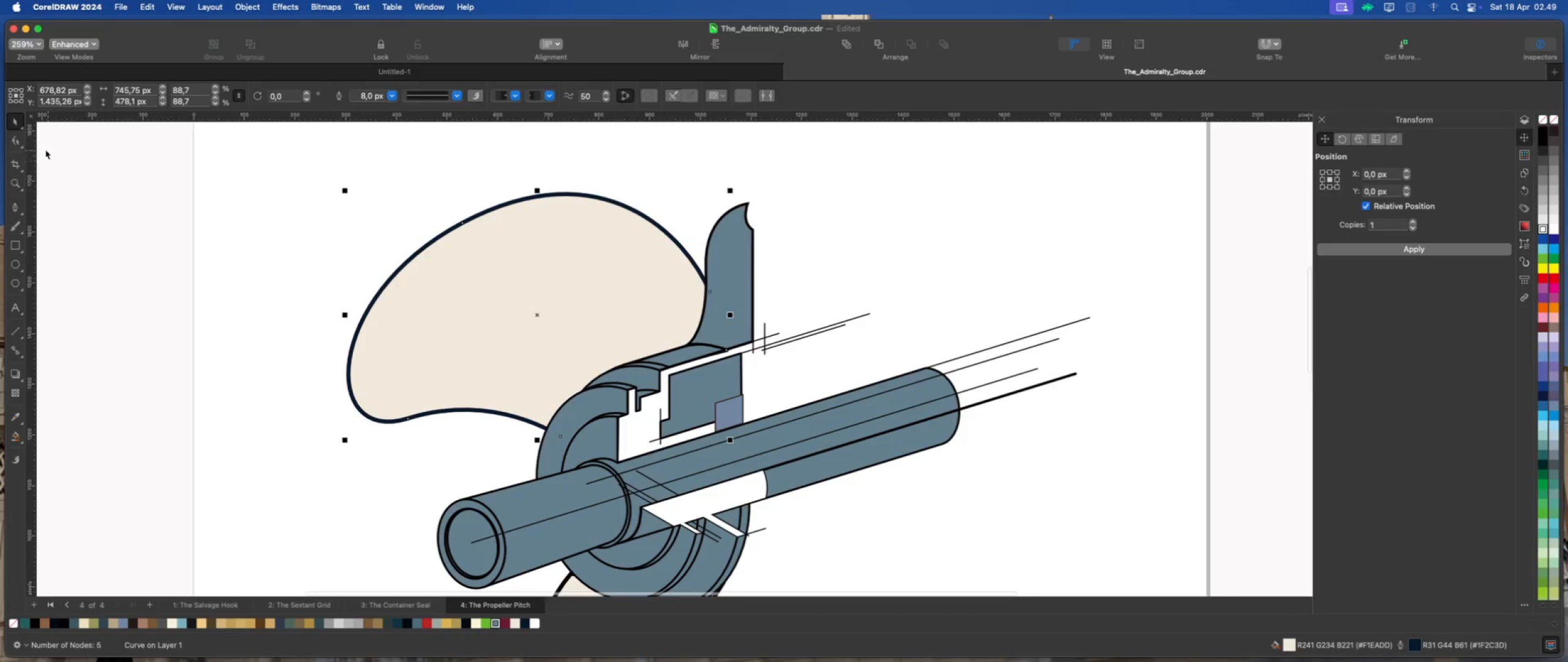 
left_click([18, 141])
 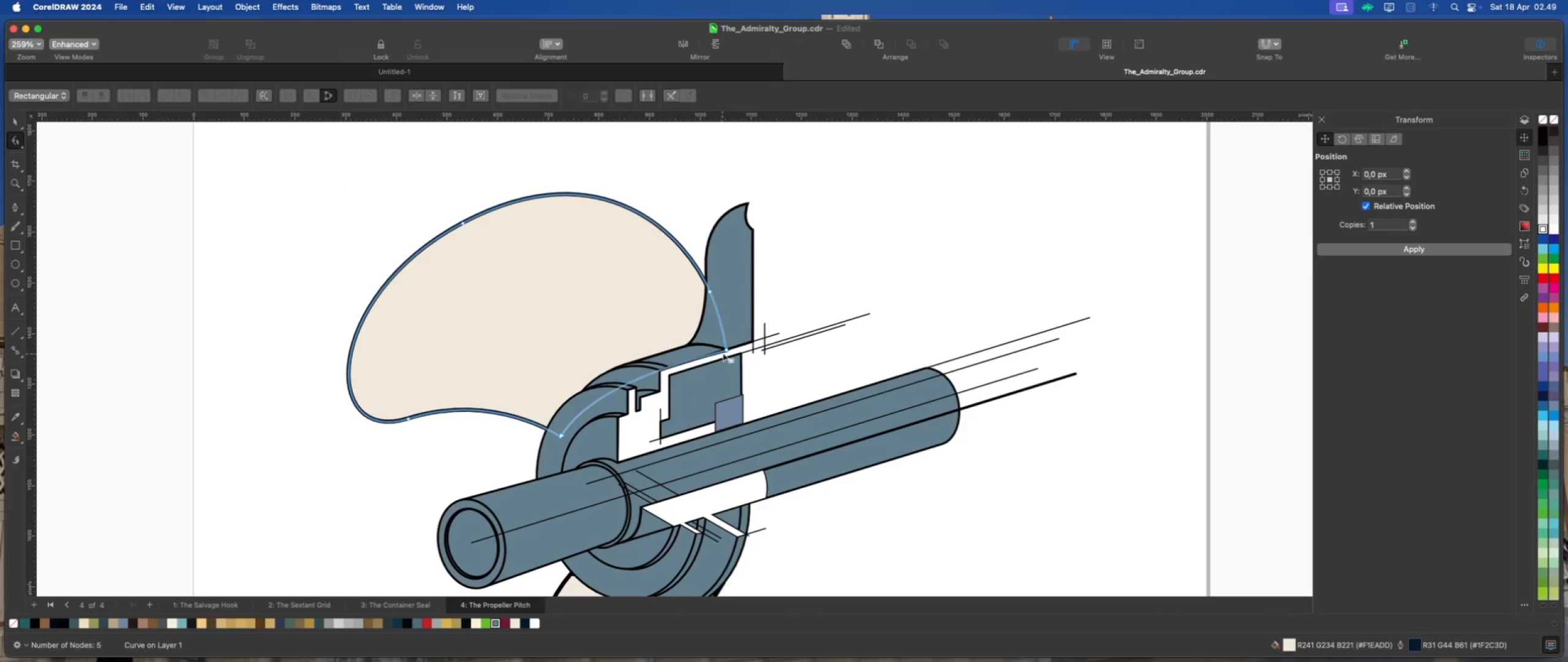 
left_click_drag(start_coordinate=[725, 349], to_coordinate=[722, 345])
 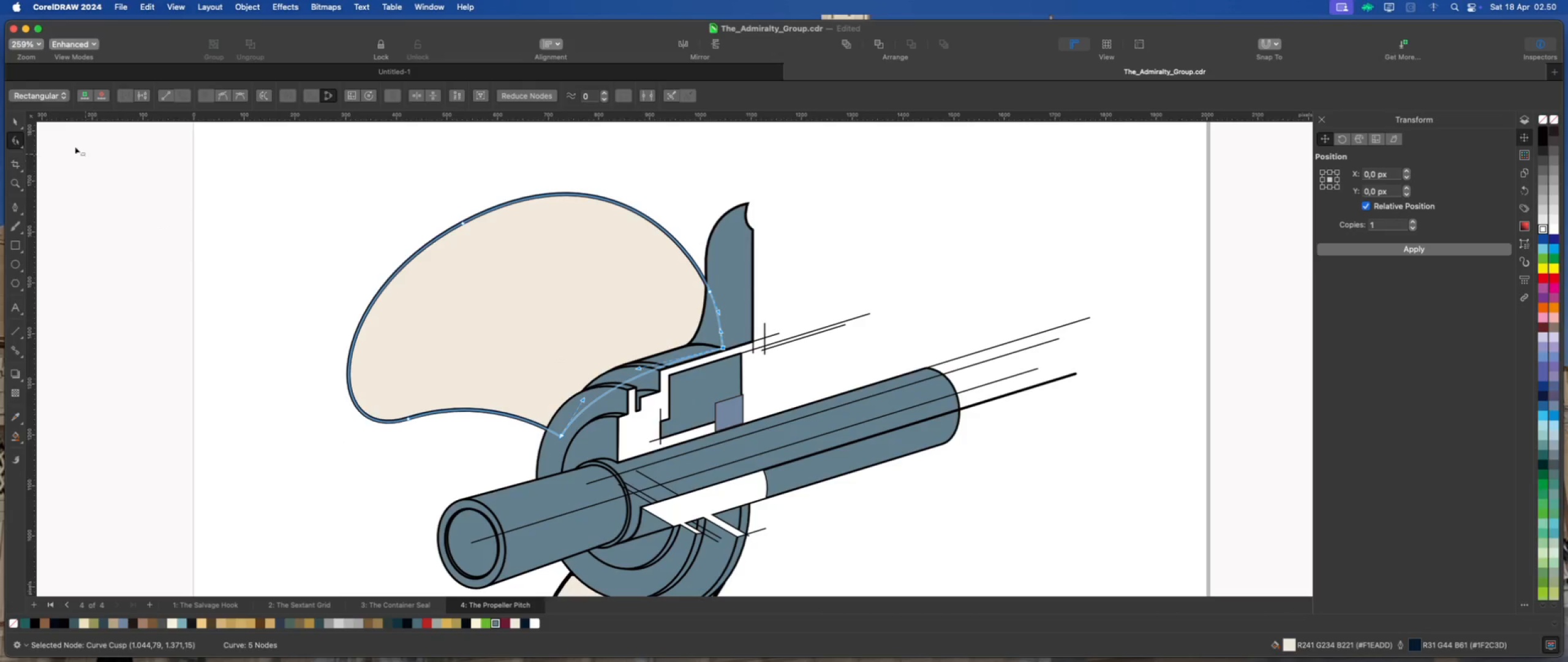 
left_click([10, 116])
 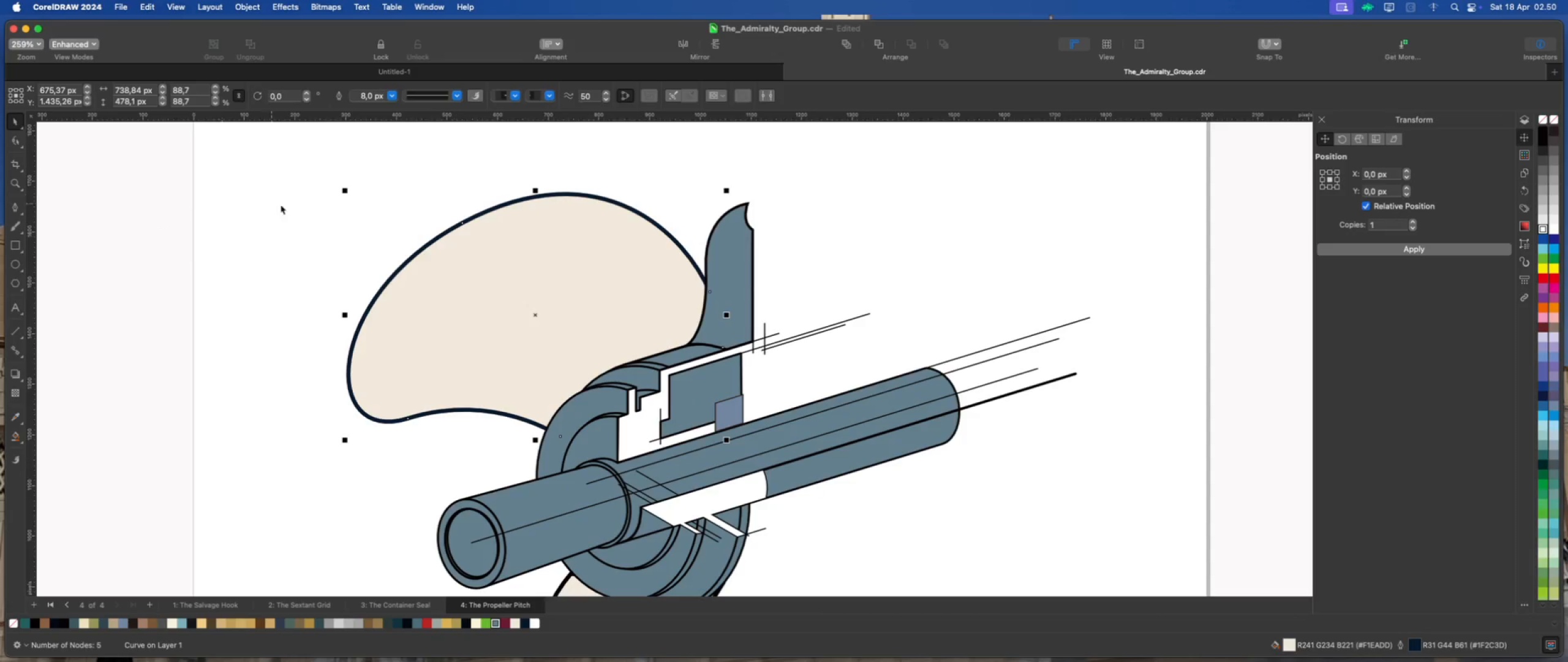 
left_click([286, 206])
 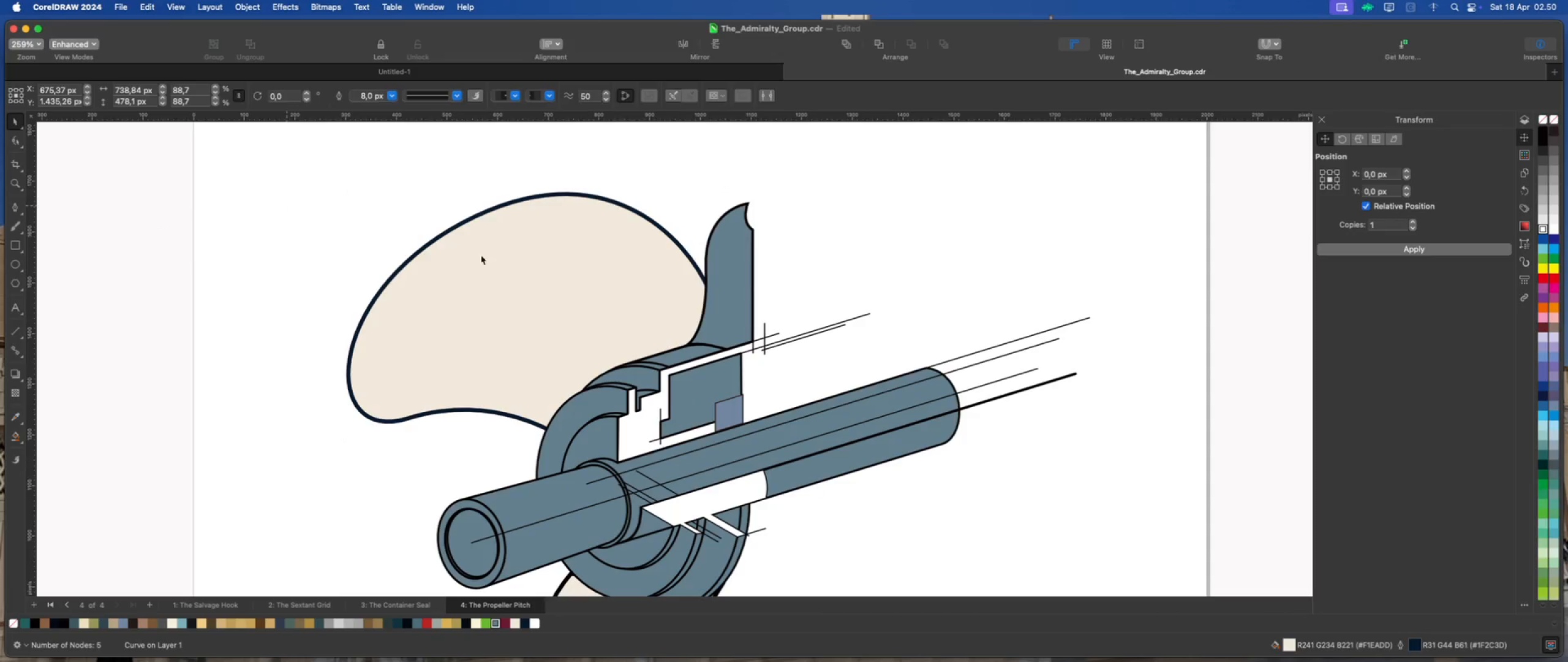 
scroll: coordinate [606, 287], scroll_direction: down, amount: 4.0
 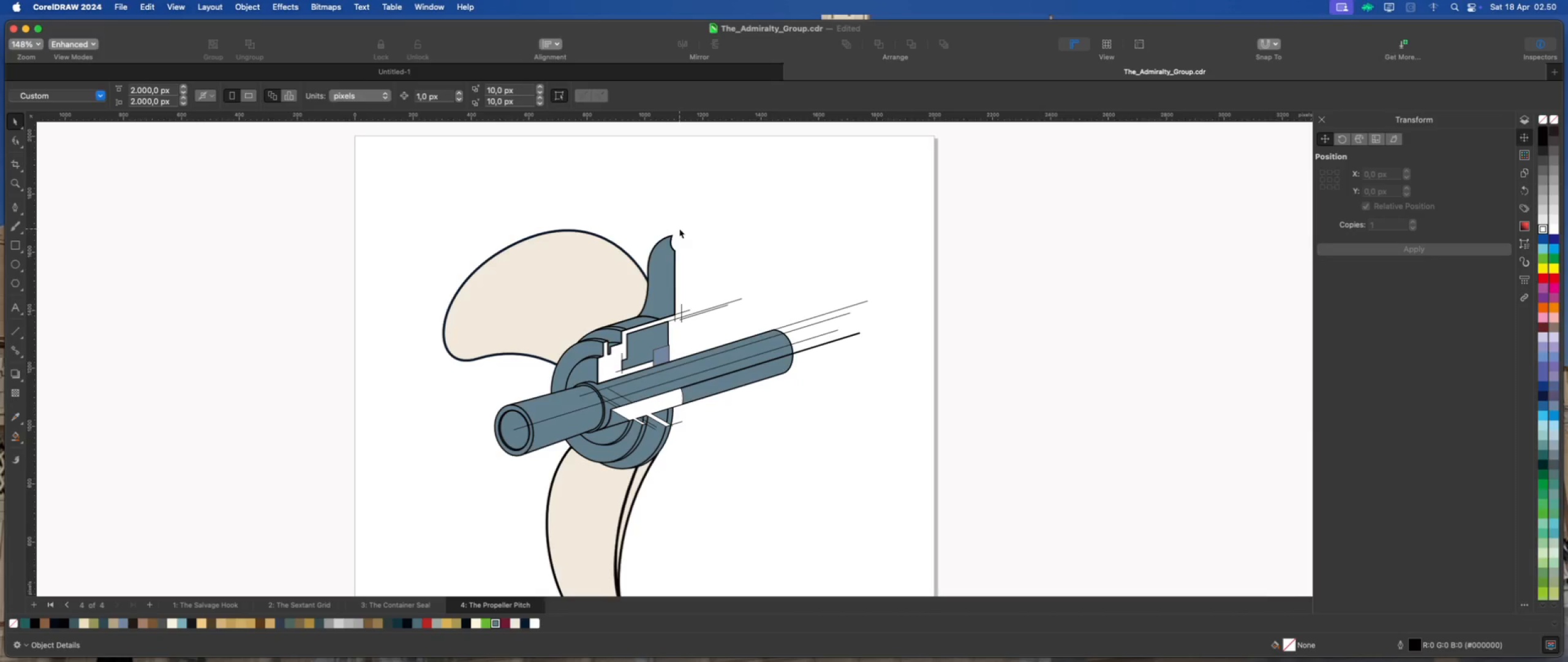 
scroll: coordinate [678, 340], scroll_direction: up, amount: 1.0
 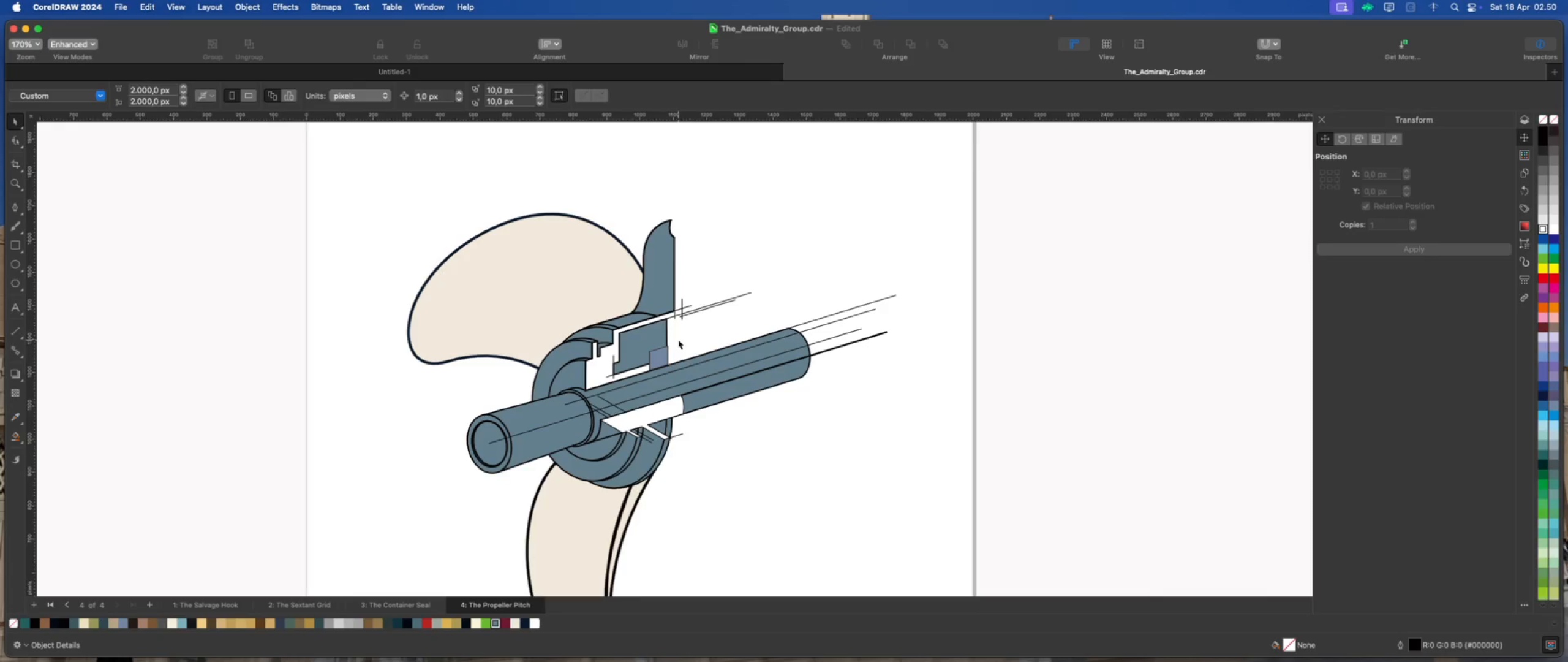 
wait(10.07)
 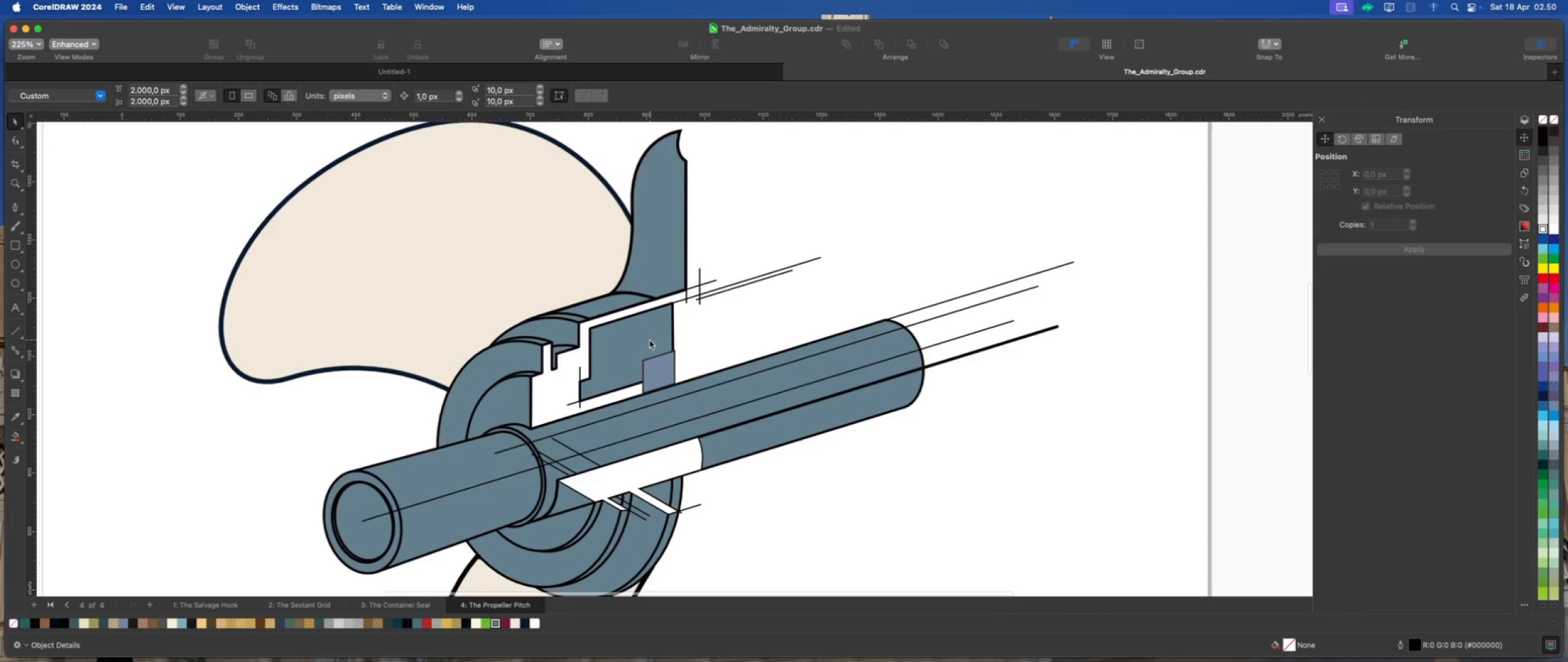 
left_click([649, 340])
 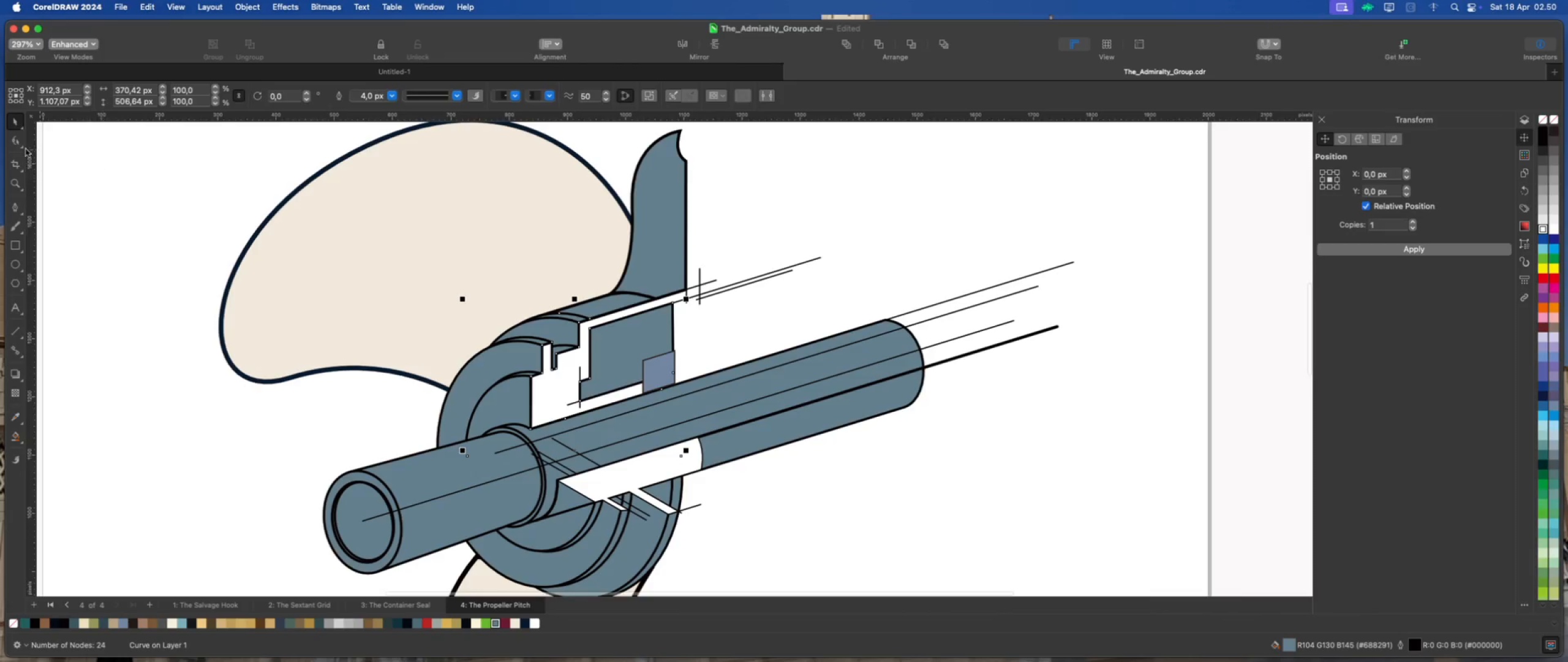 
scroll: coordinate [650, 340], scroll_direction: up, amount: 4.0
 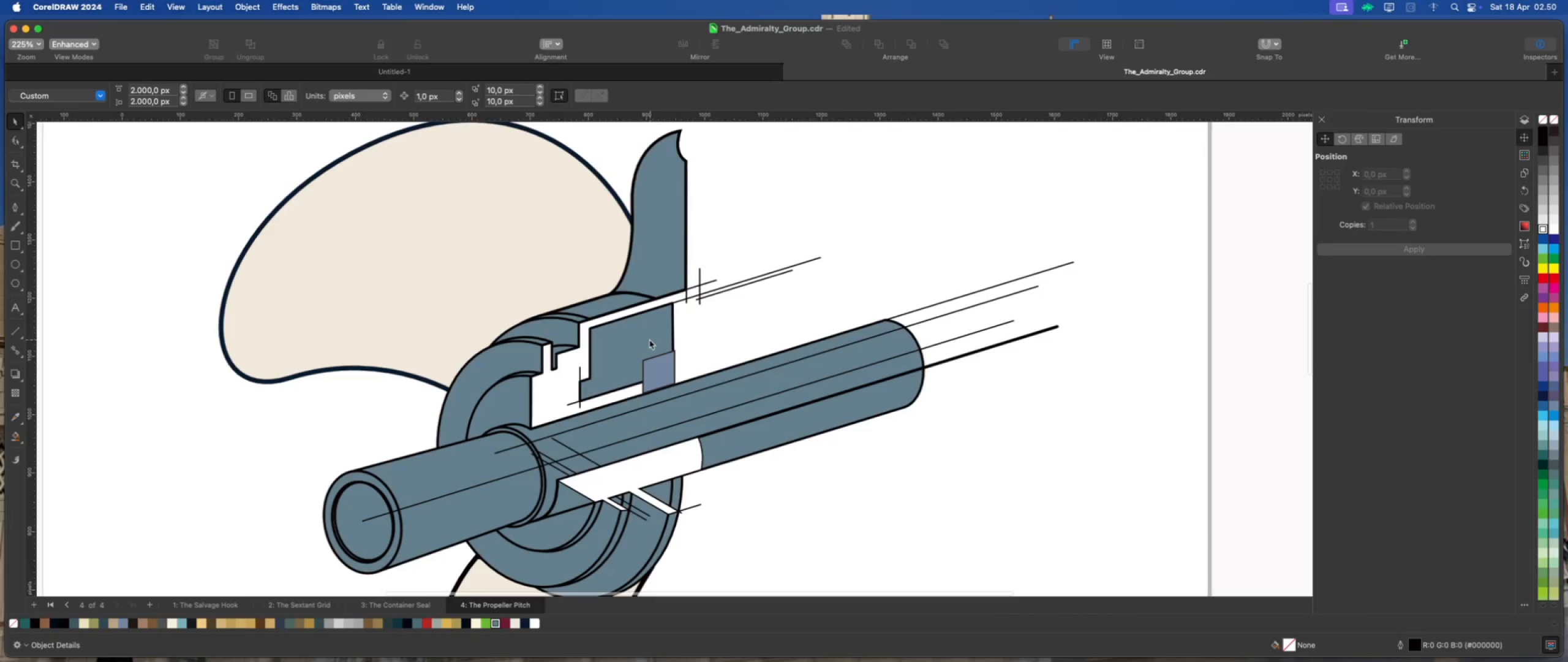 
left_click([17, 142])
 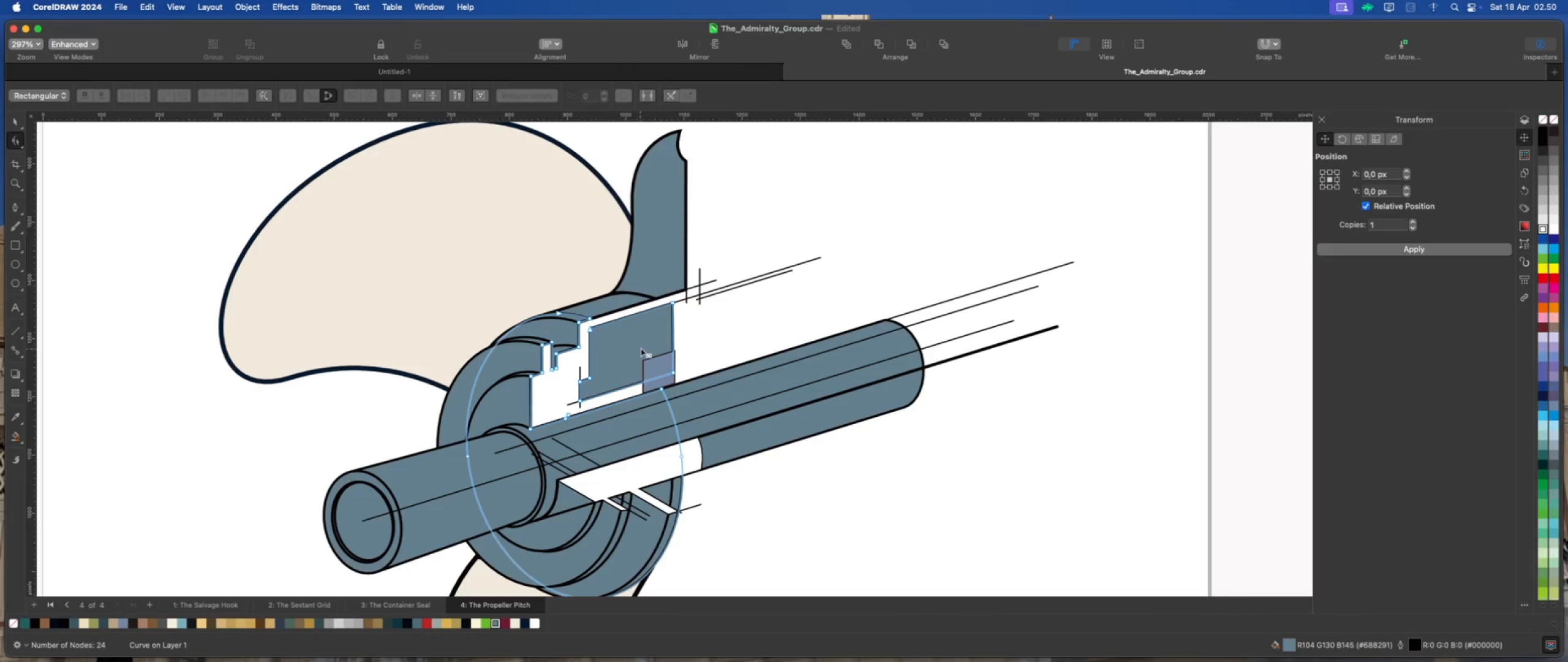 
scroll: coordinate [575, 335], scroll_direction: up, amount: 4.0
 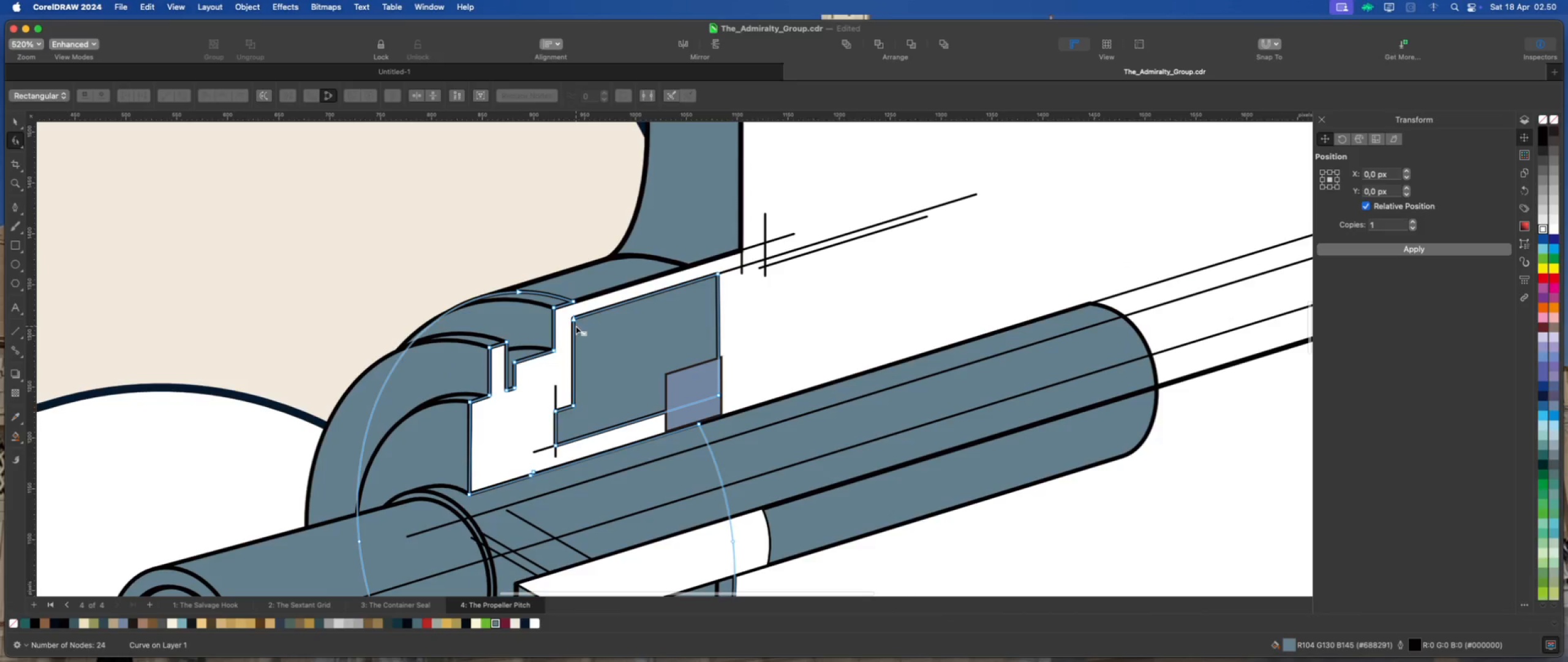 
scroll: coordinate [576, 316], scroll_direction: down, amount: 2.0
 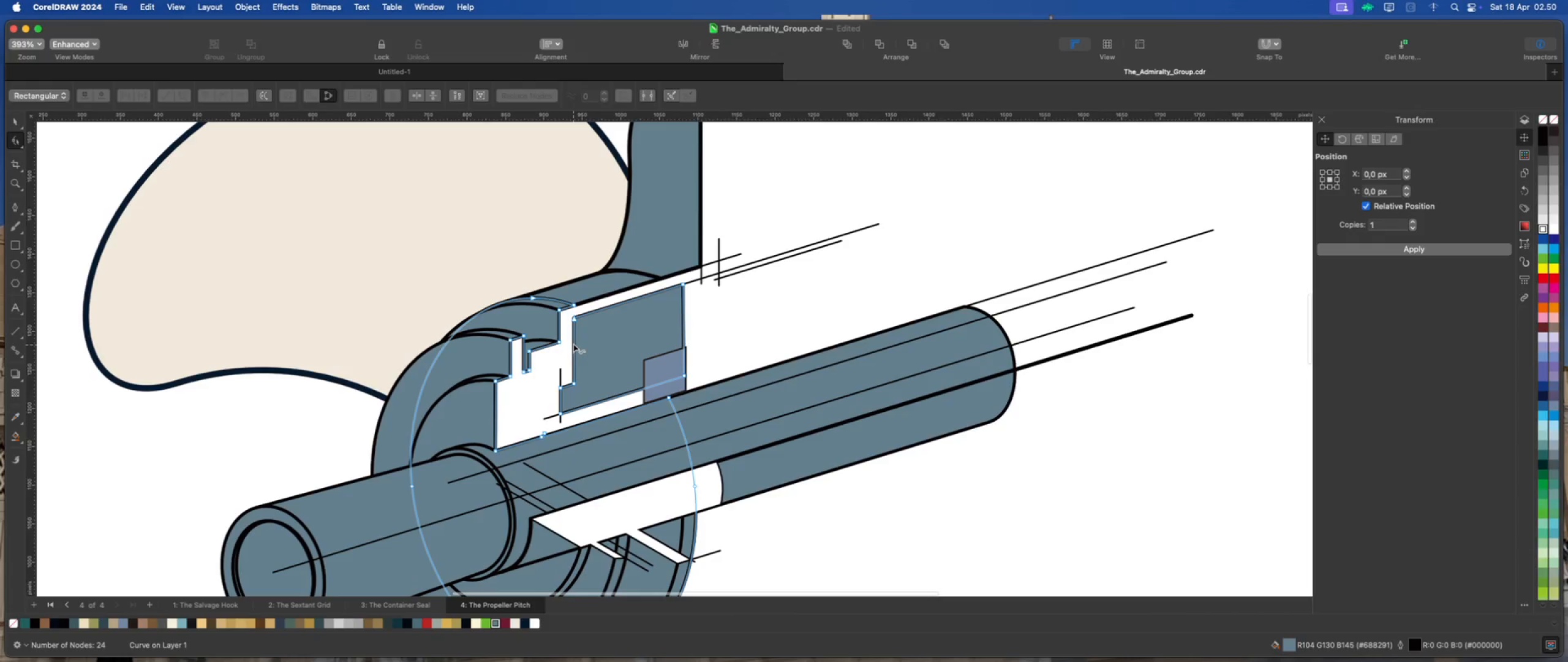 
scroll: coordinate [573, 341], scroll_direction: up, amount: 3.0
 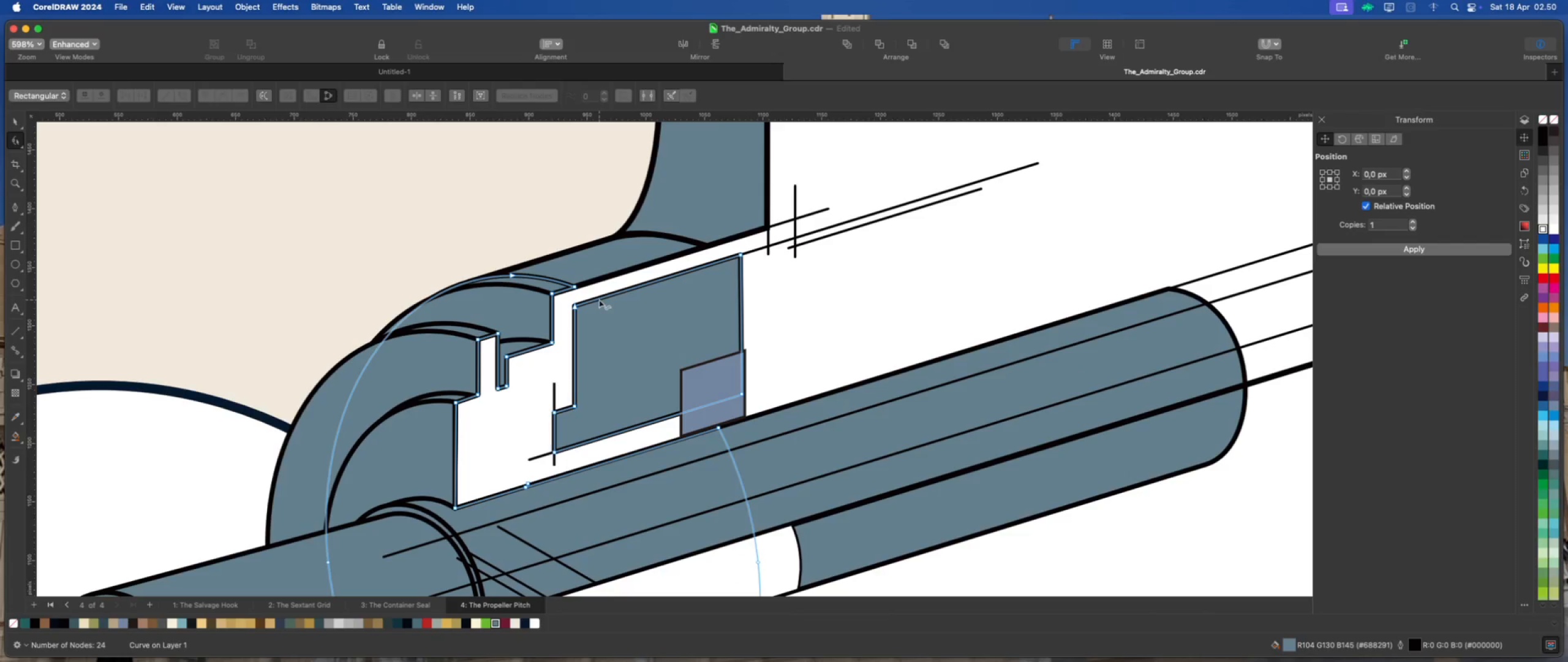 
wait(8.16)
 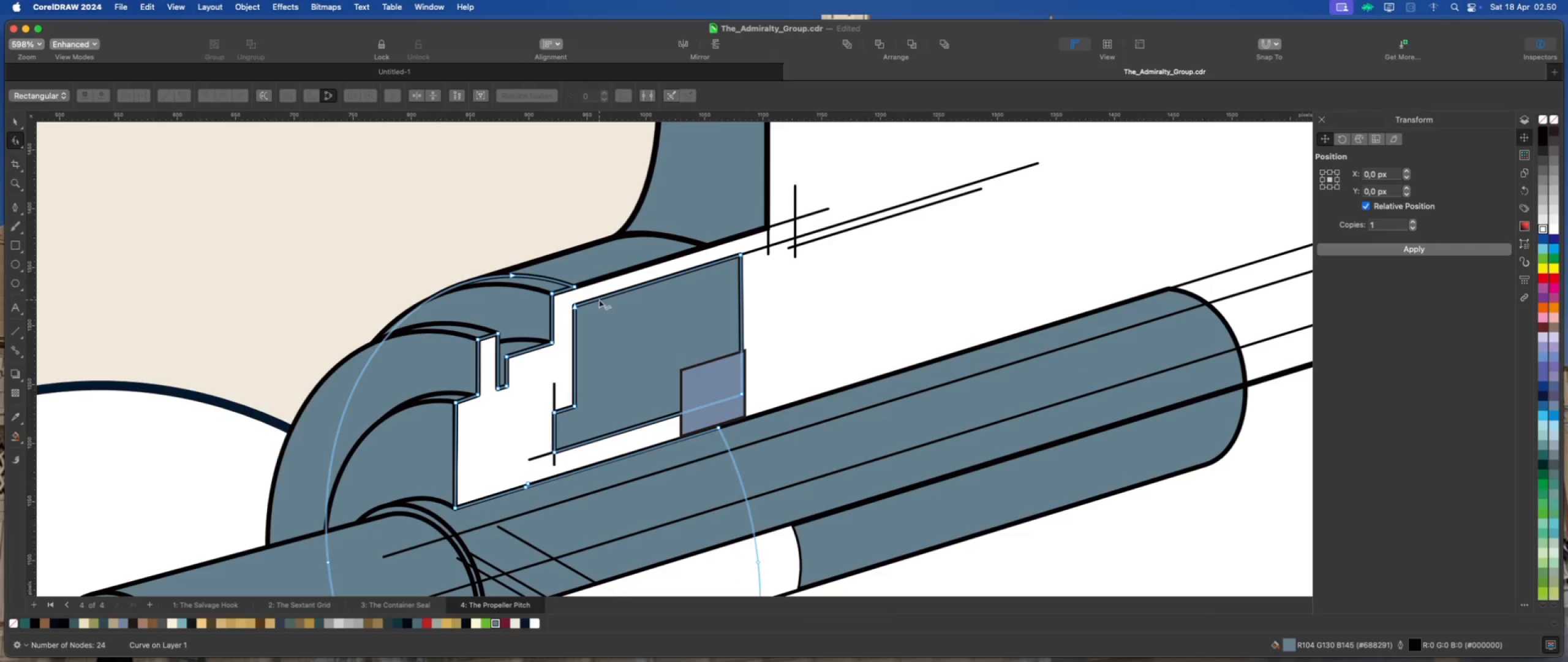 
scroll: coordinate [568, 397], scroll_direction: down, amount: 1.0
 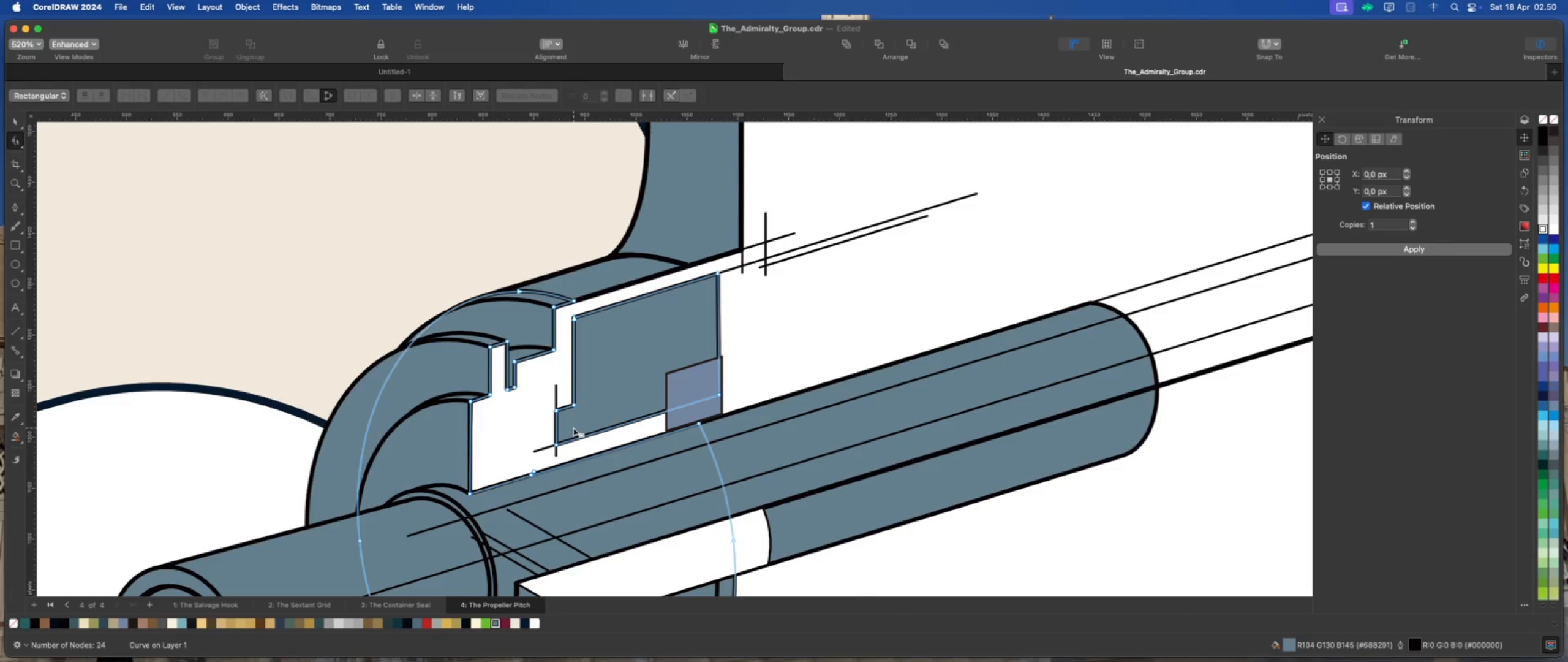 
wait(5.3)
 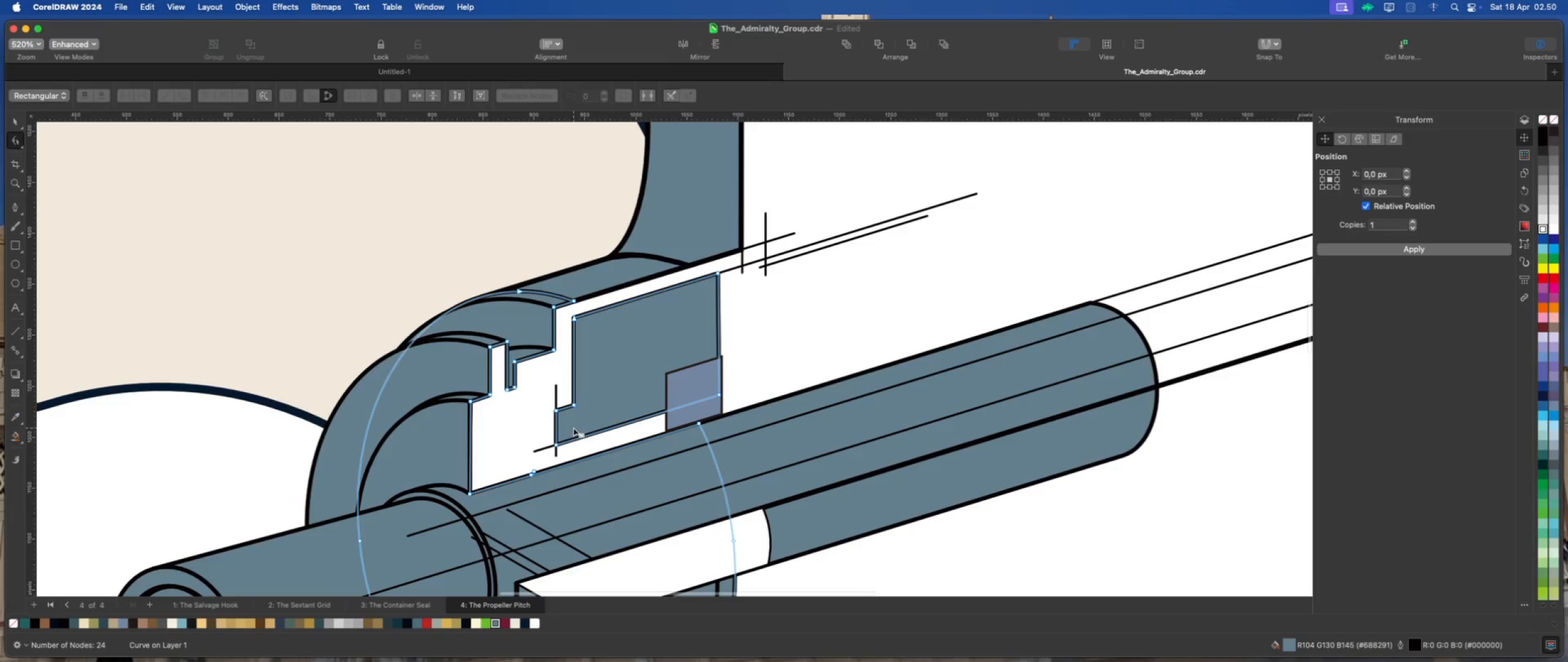 
double_click([282, 233])
 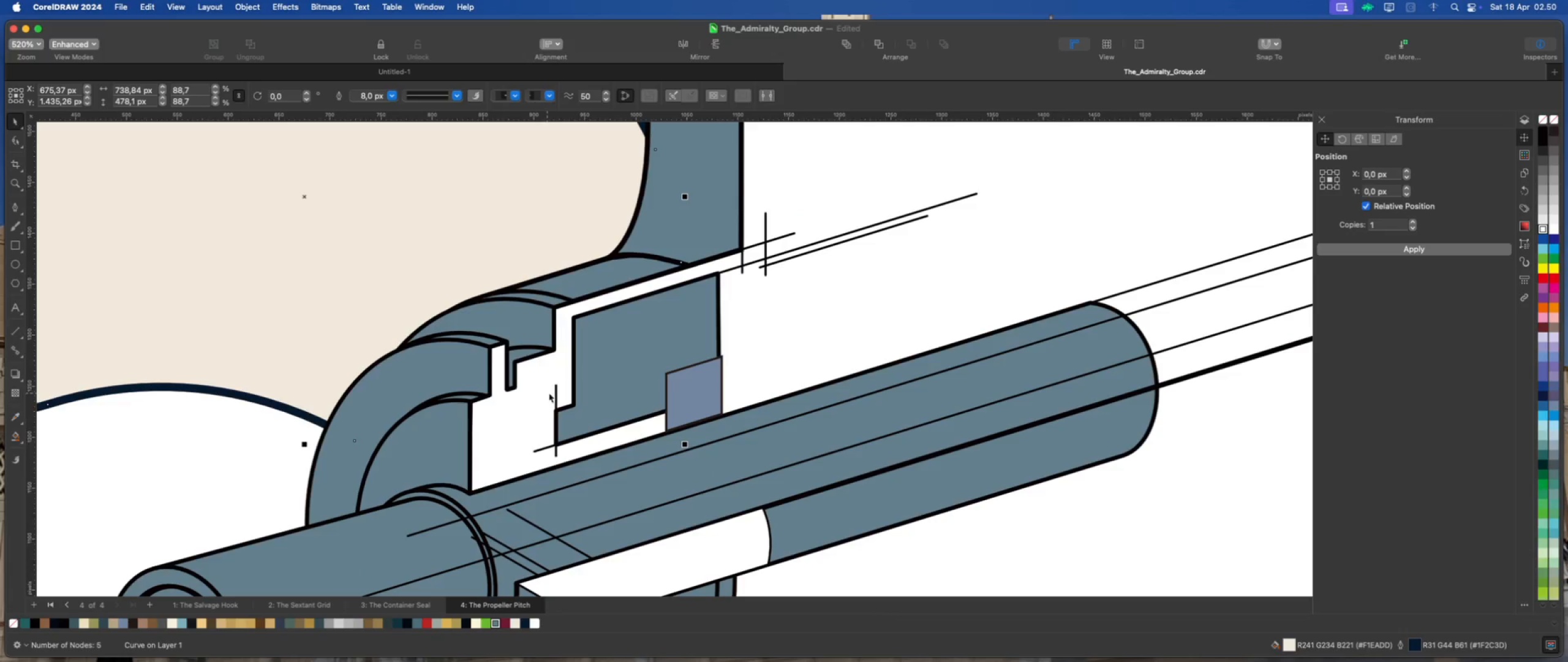 
left_click([554, 391])
 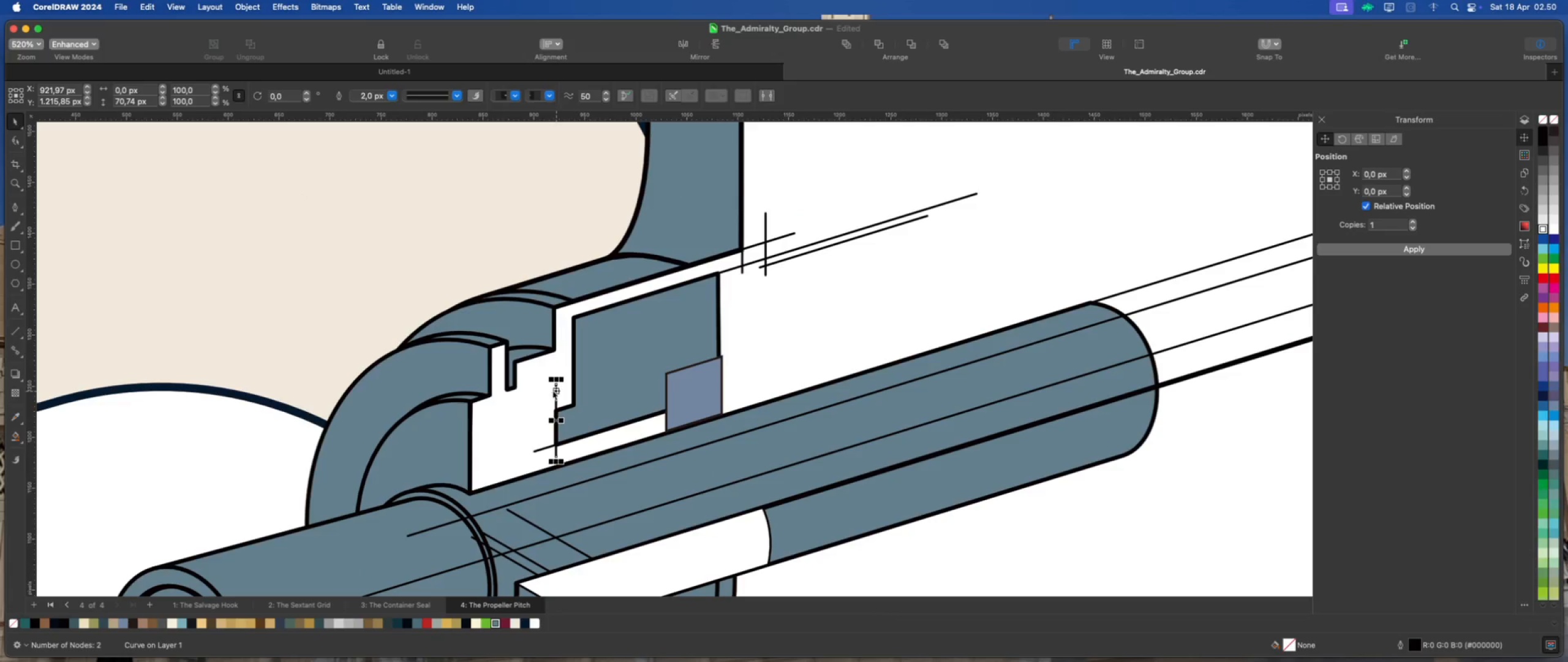 
key(Delete)
 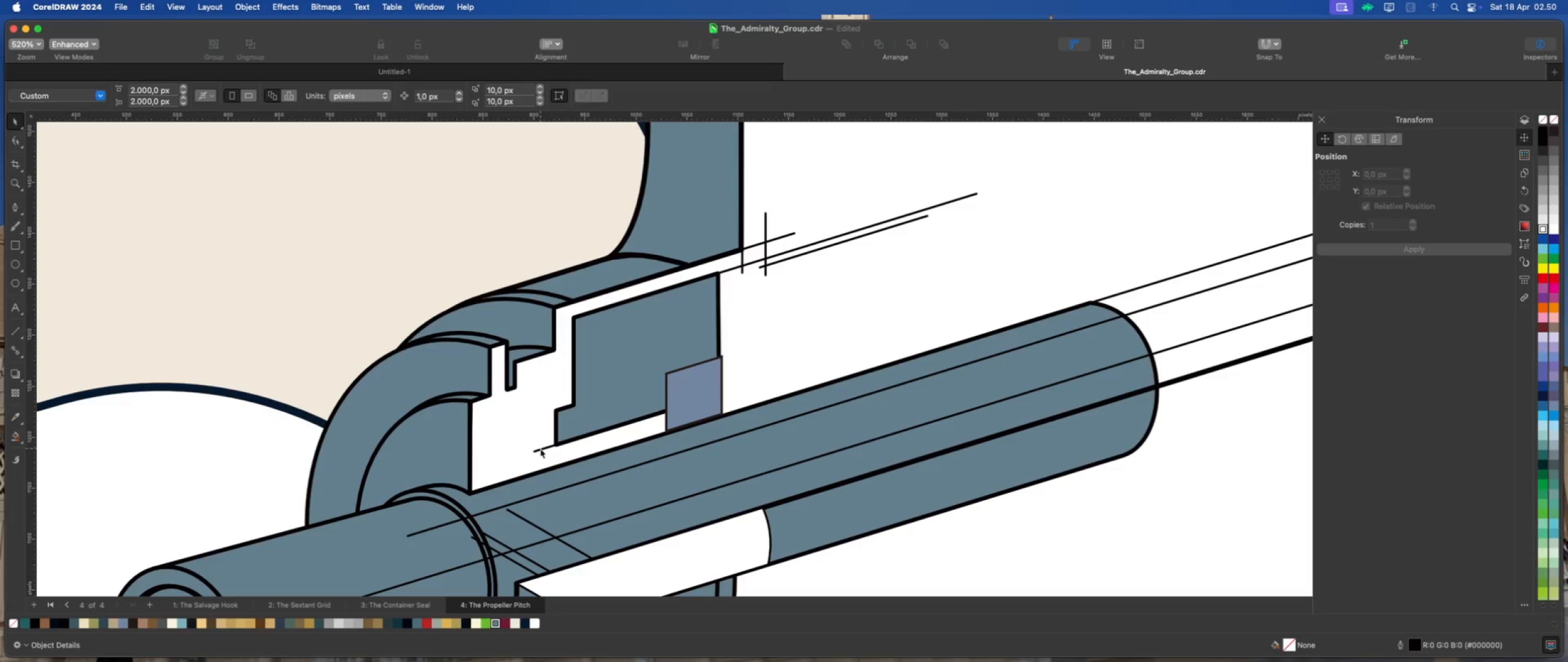 
left_click([540, 449])
 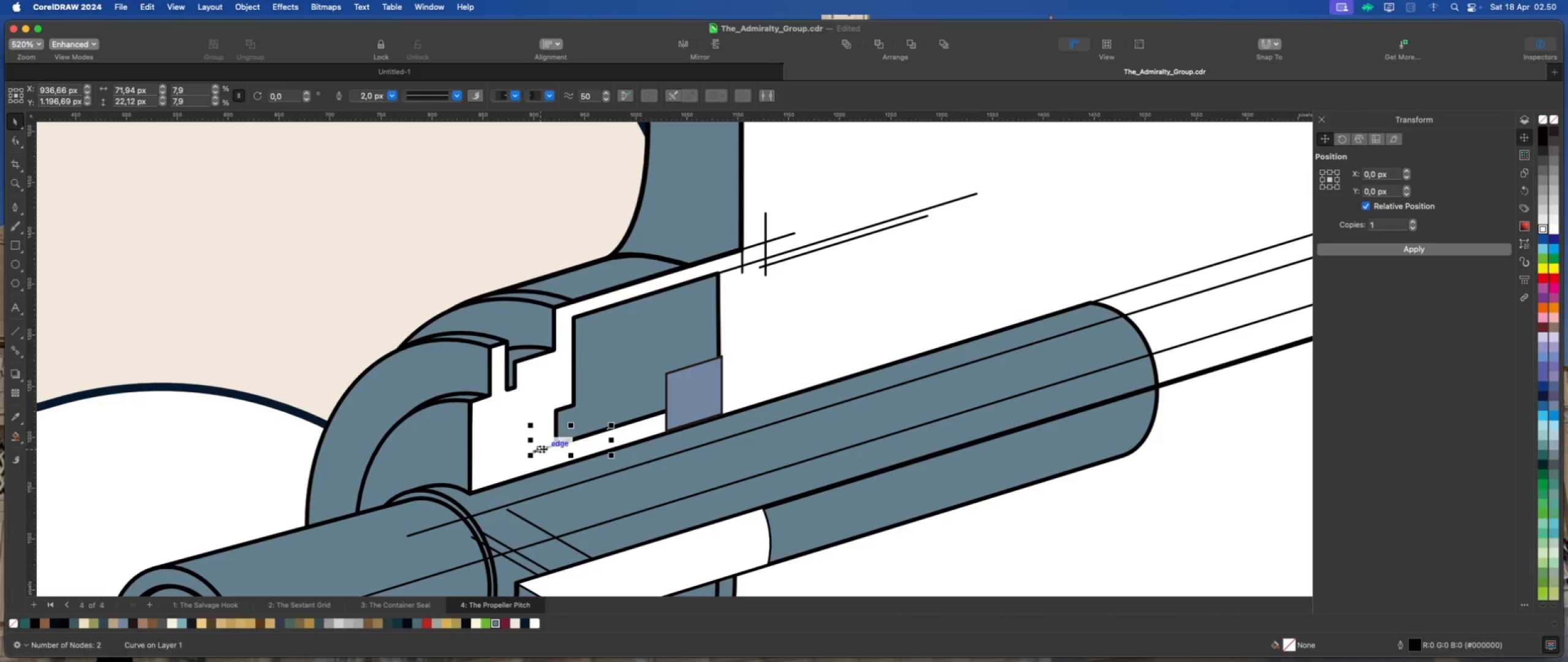 
key(Delete)
 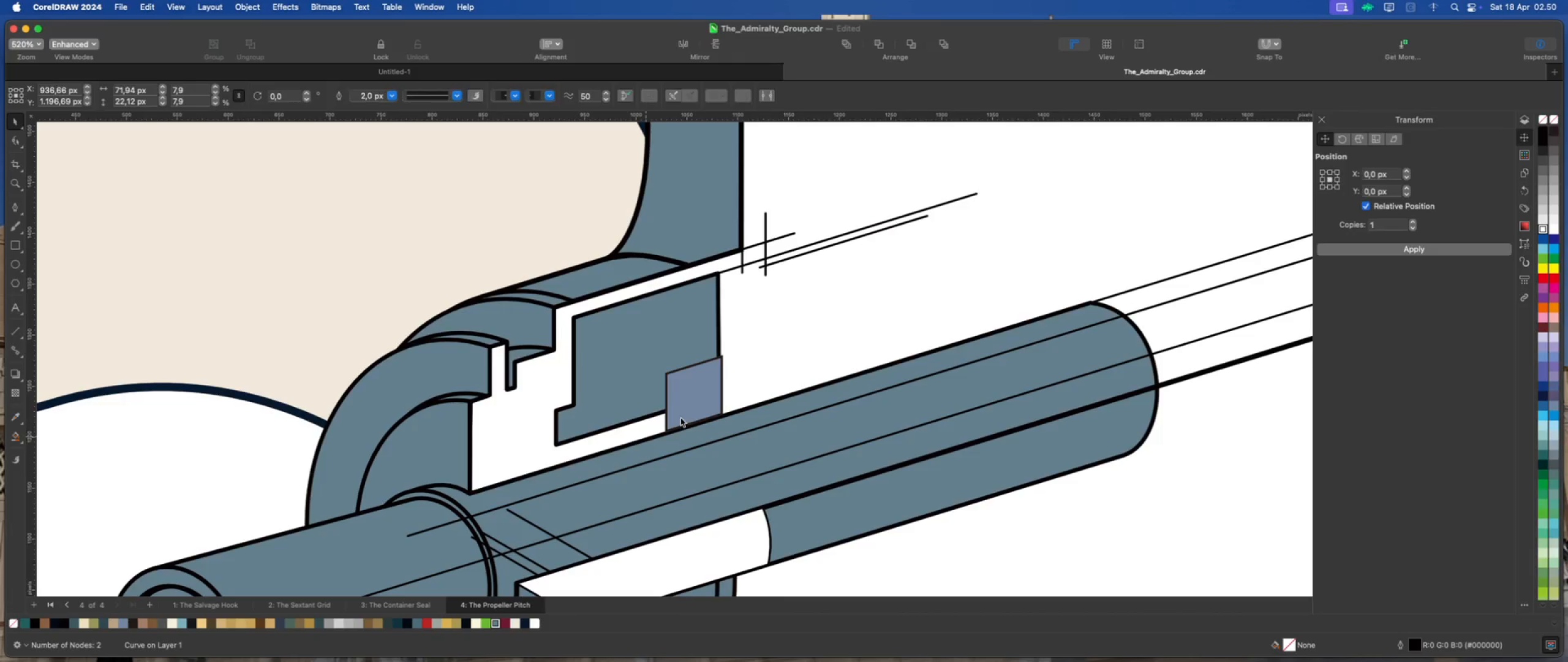 
left_click([685, 414])
 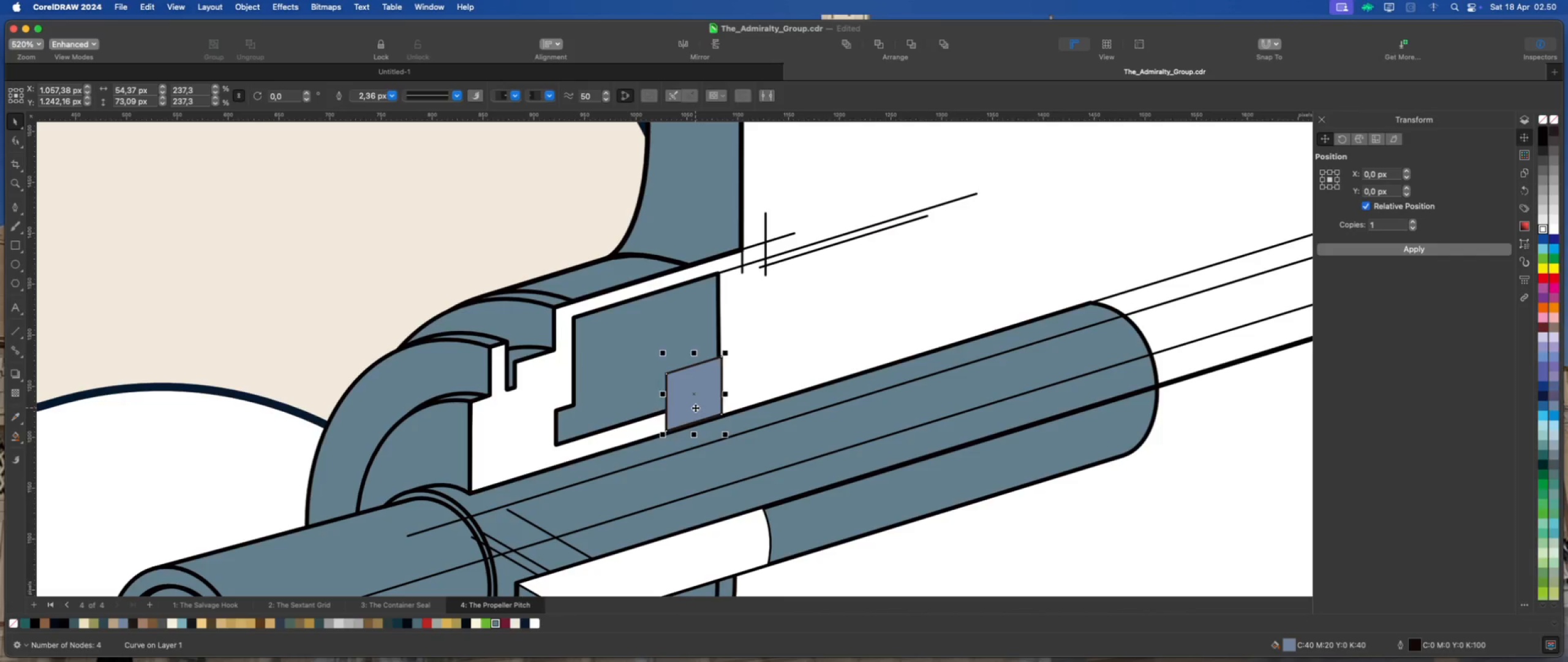 
left_click_drag(start_coordinate=[695, 408], to_coordinate=[670, 406])
 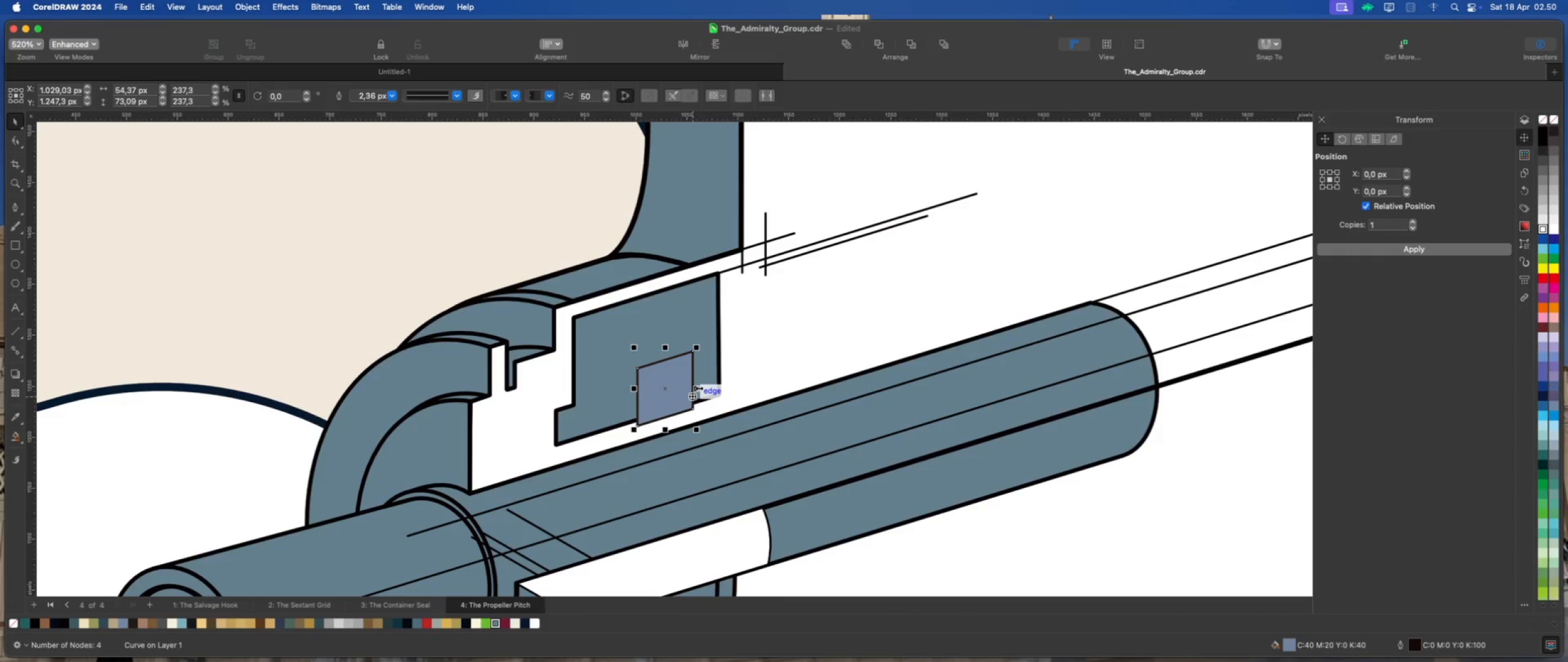 
left_click_drag(start_coordinate=[698, 388], to_coordinate=[763, 371])
 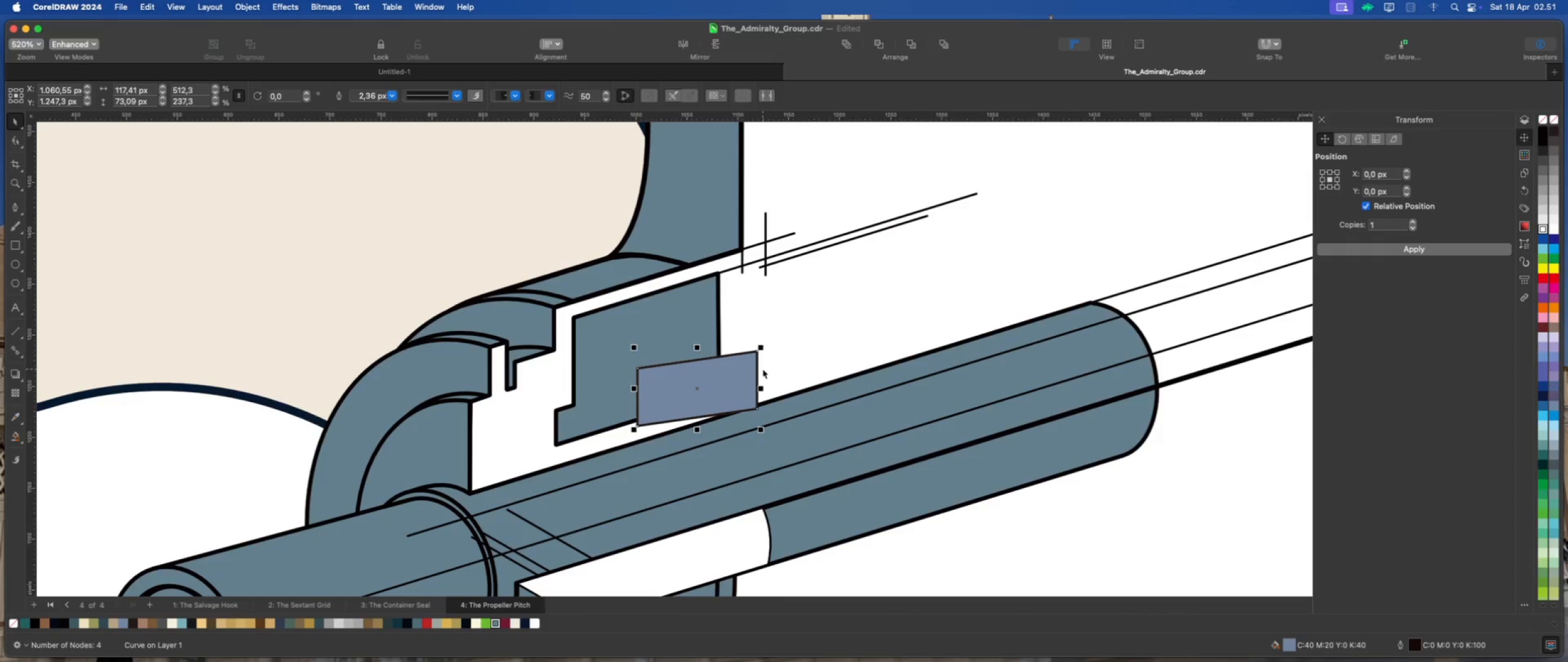 
key(Meta+Z)
 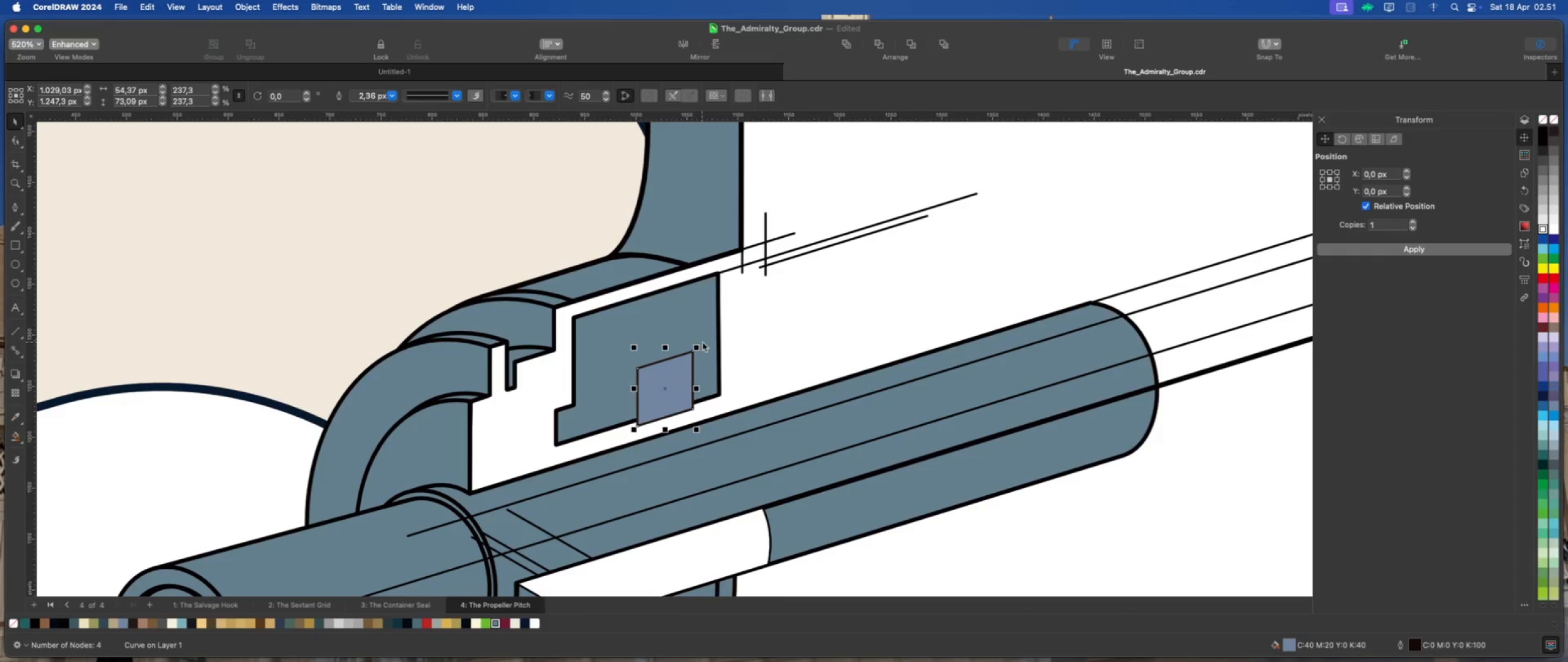 
left_click_drag(start_coordinate=[696, 344], to_coordinate=[841, 266])
 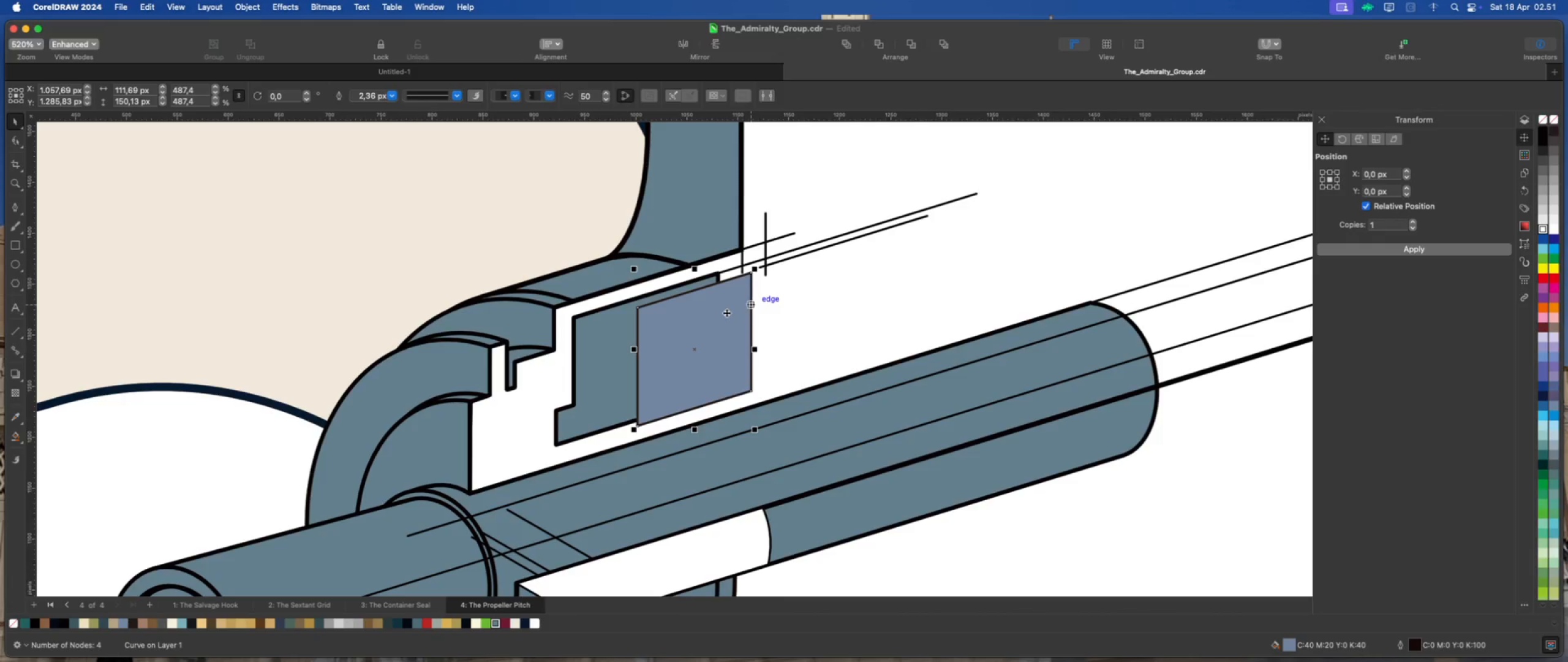 
left_click_drag(start_coordinate=[726, 313], to_coordinate=[712, 368])
 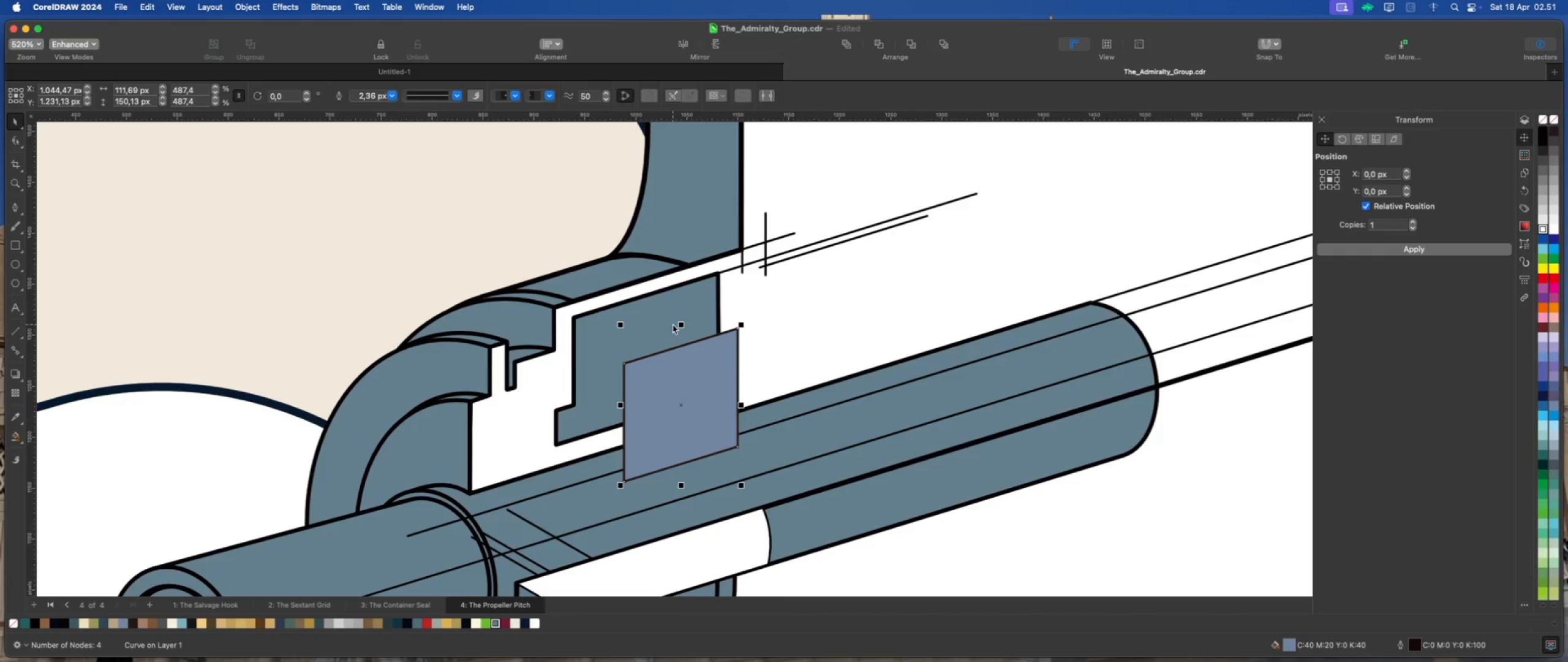 
key(Shift+ShiftLeft)
 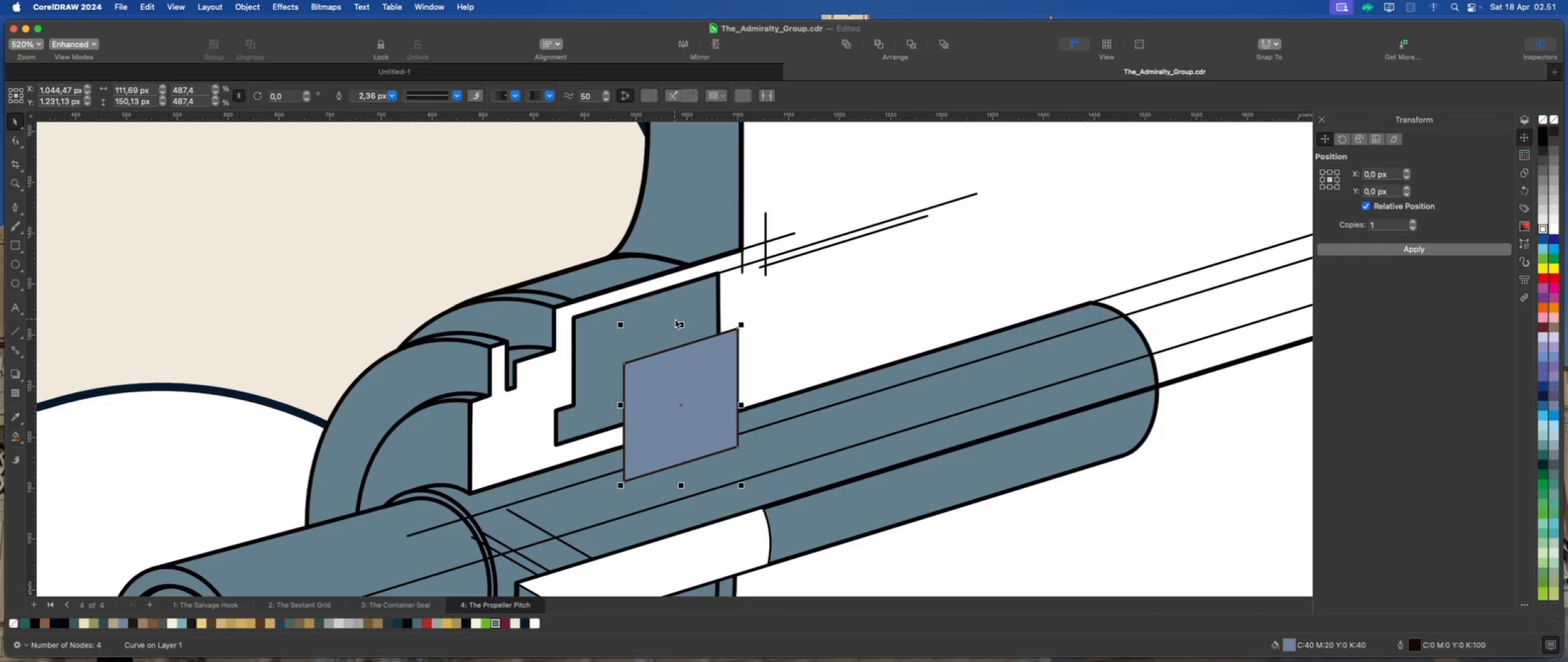 
left_click_drag(start_coordinate=[703, 373], to_coordinate=[711, 368])
 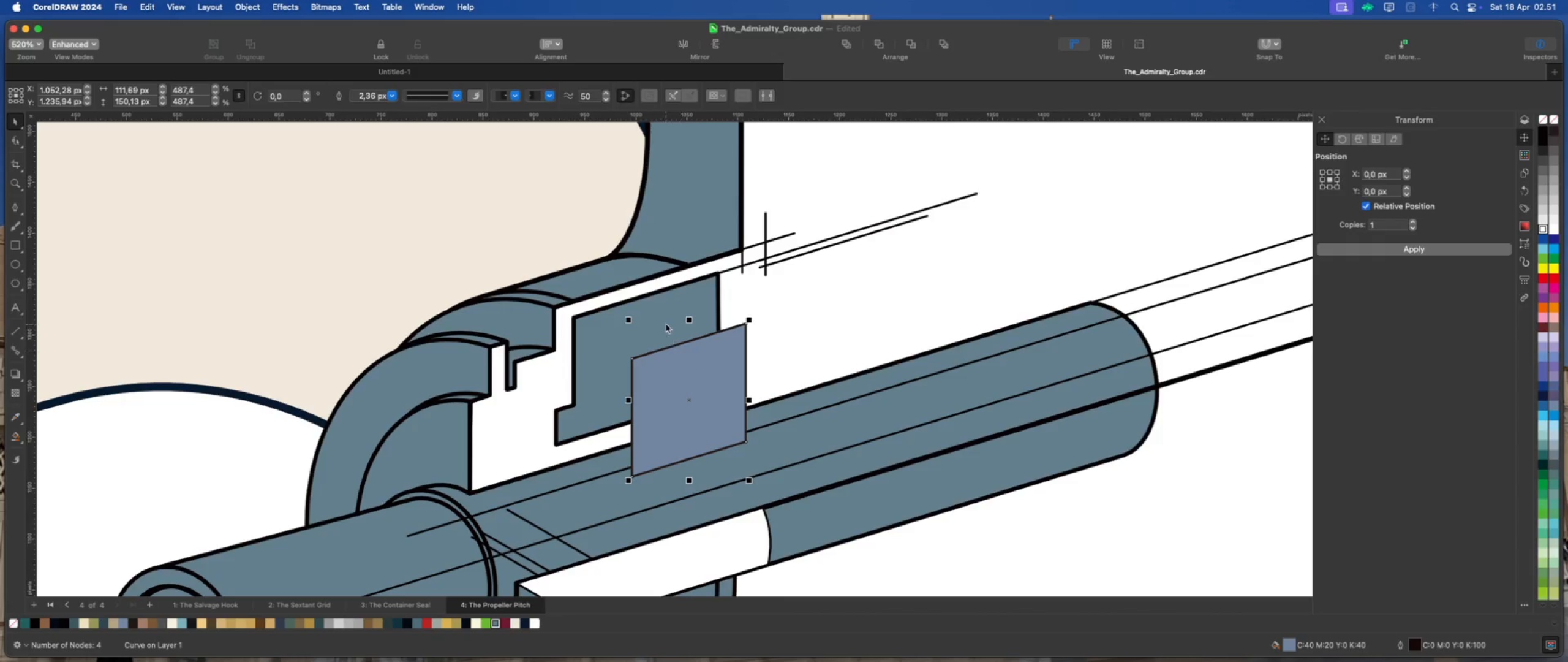 
hold_key(key=ShiftLeft, duration=0.49)
left_click([664, 318])
 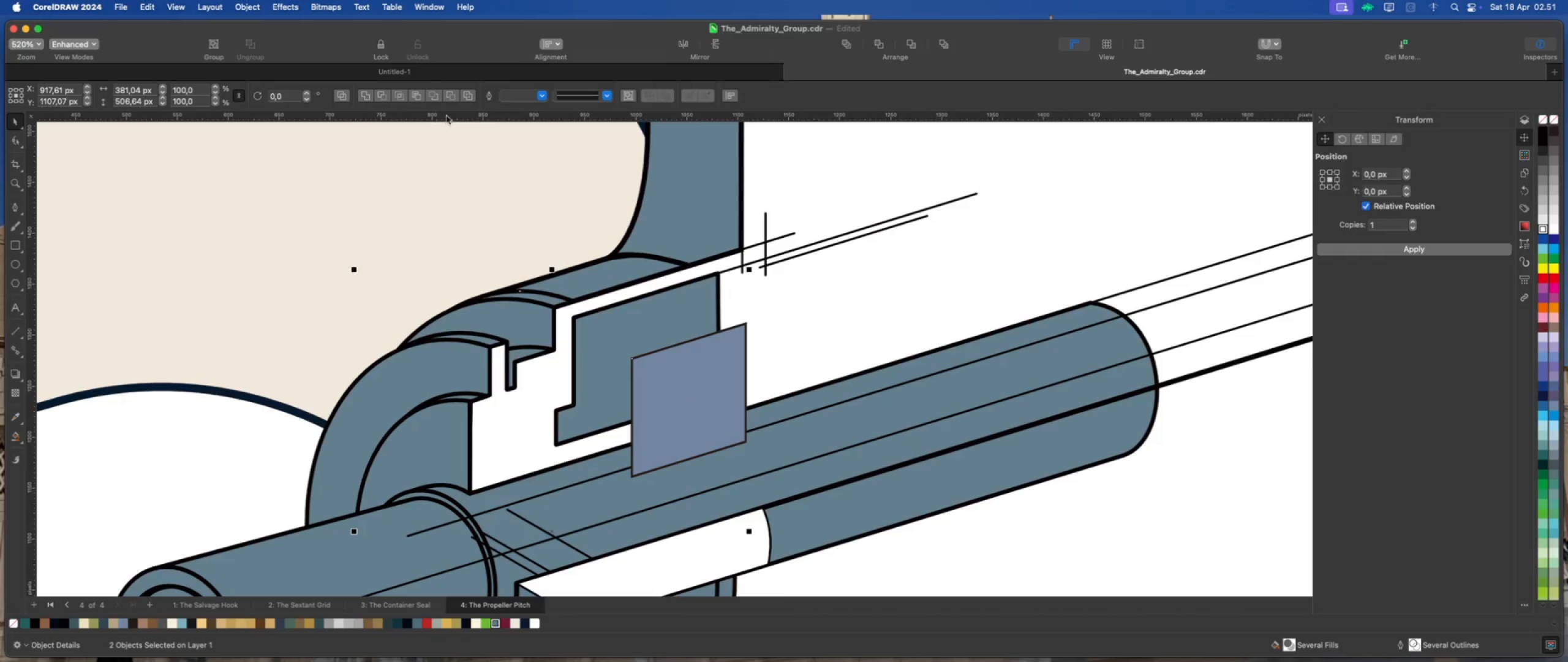 
left_click([450, 98])
 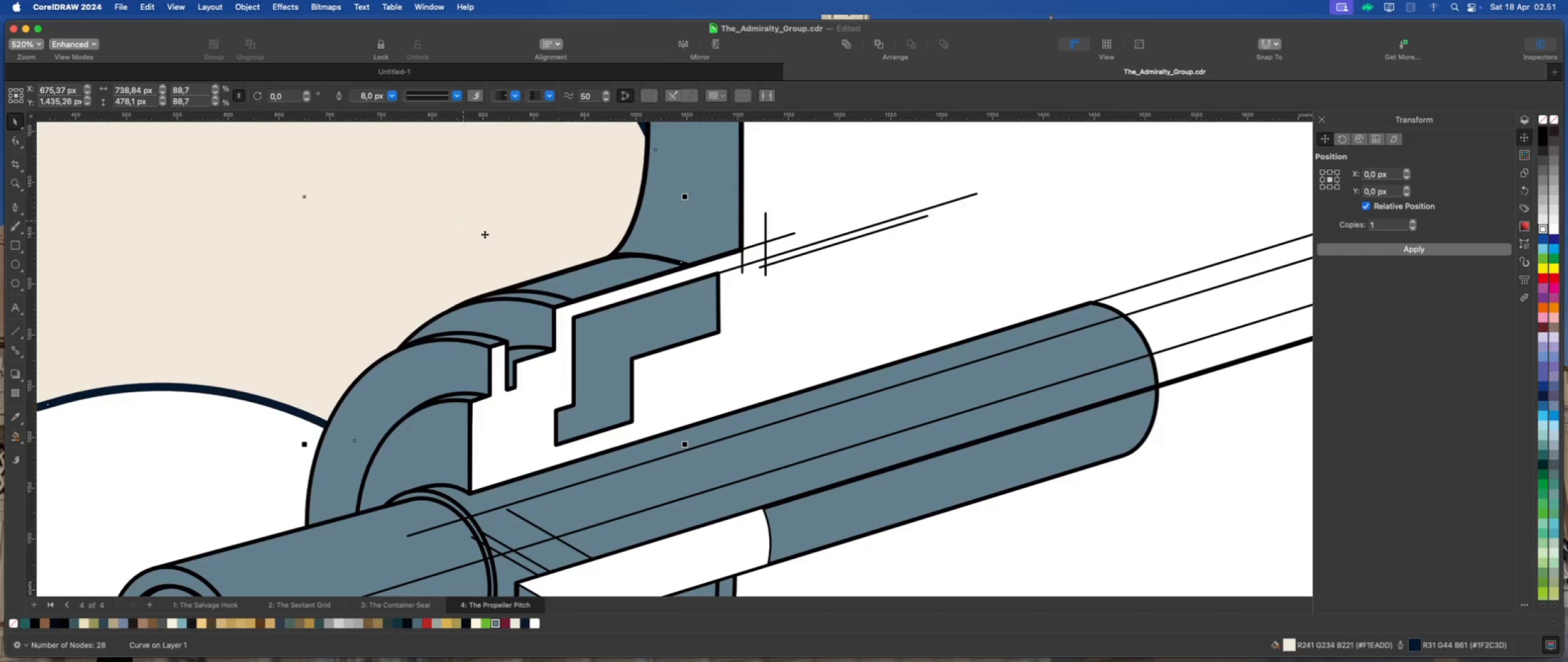 
scroll: coordinate [731, 292], scroll_direction: down, amount: 7.0
 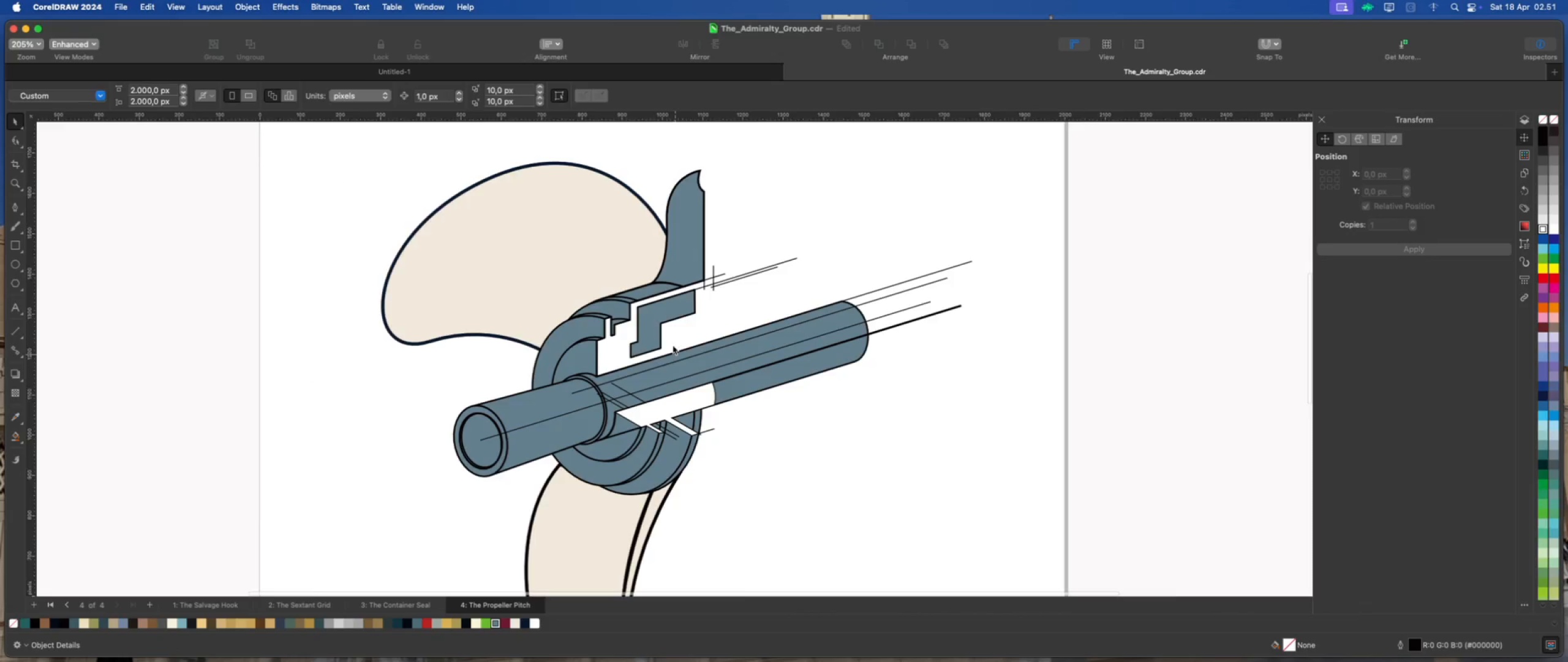 
scroll: coordinate [635, 366], scroll_direction: none, amount: 0.0
 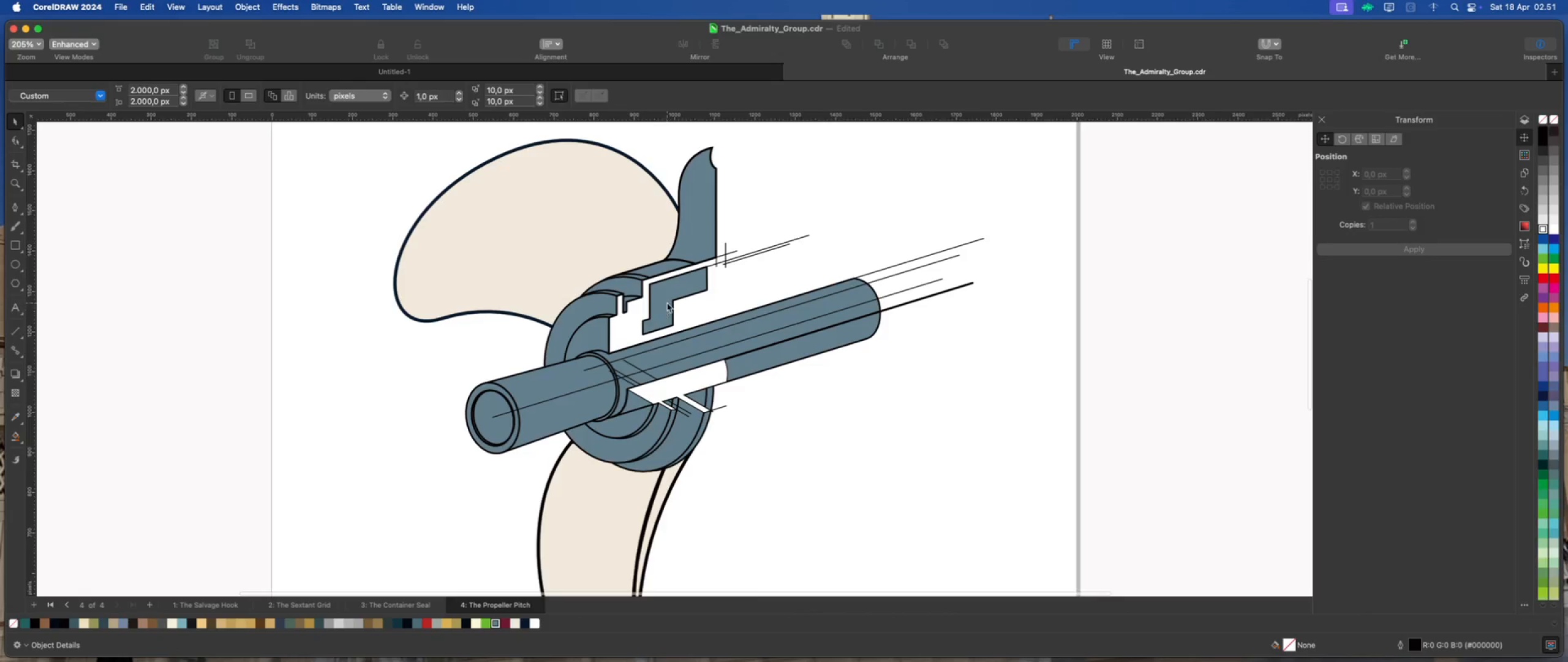 
scroll: coordinate [667, 303], scroll_direction: up, amount: 1.0
 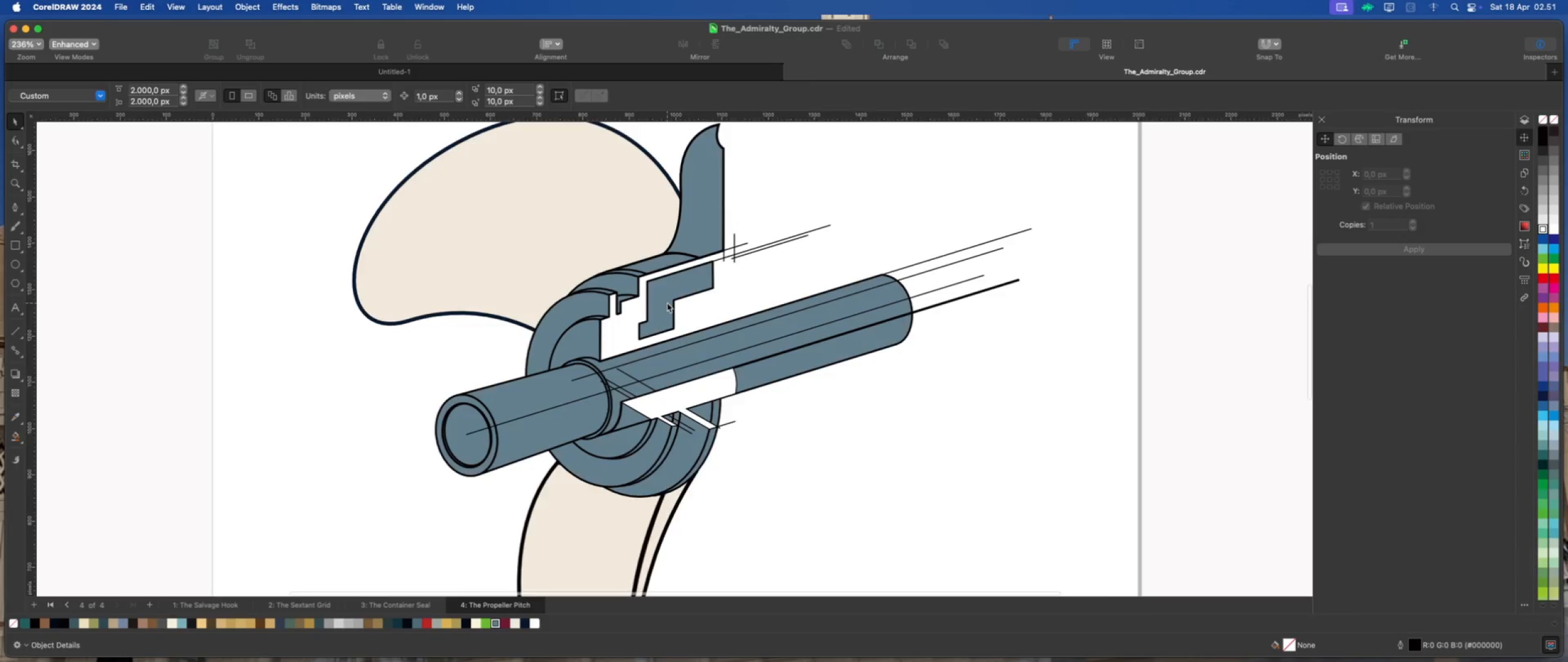 
scroll: coordinate [658, 361], scroll_direction: none, amount: 0.0
 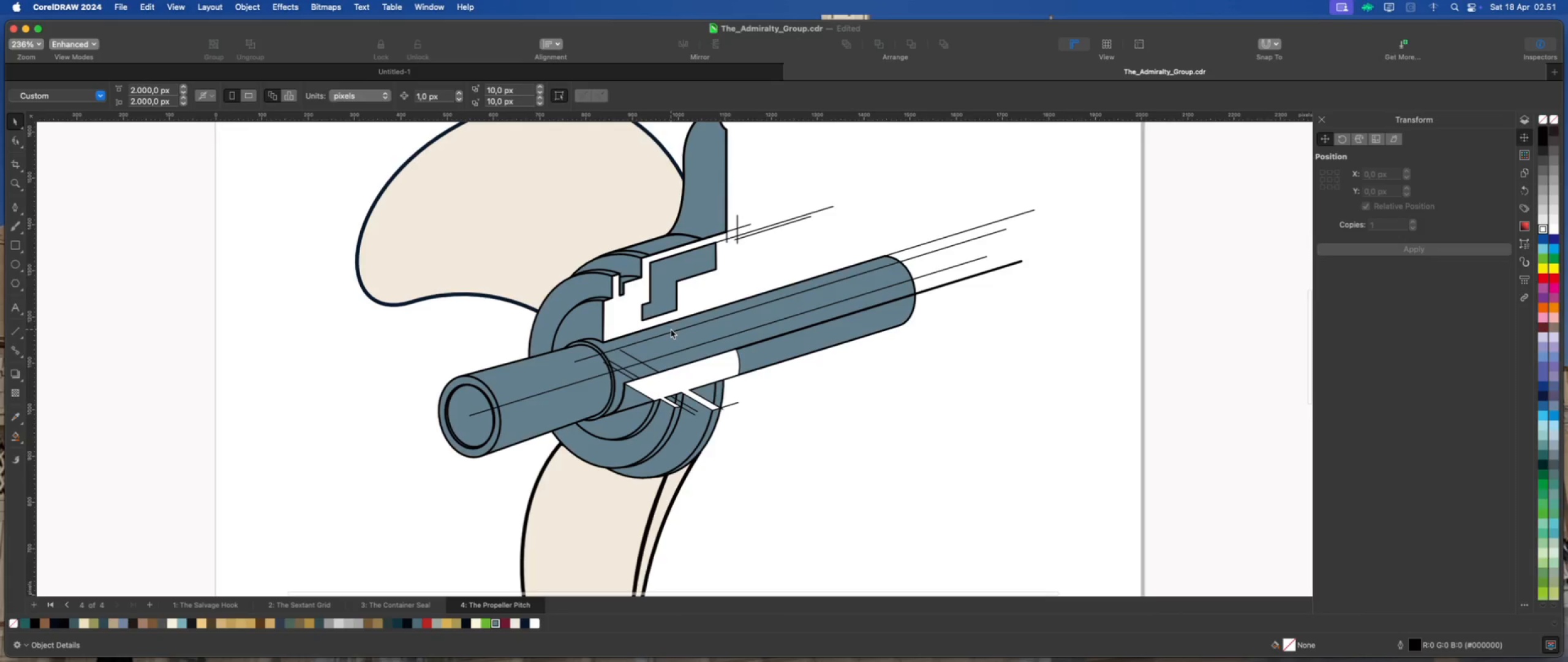 
left_click([671, 329])
 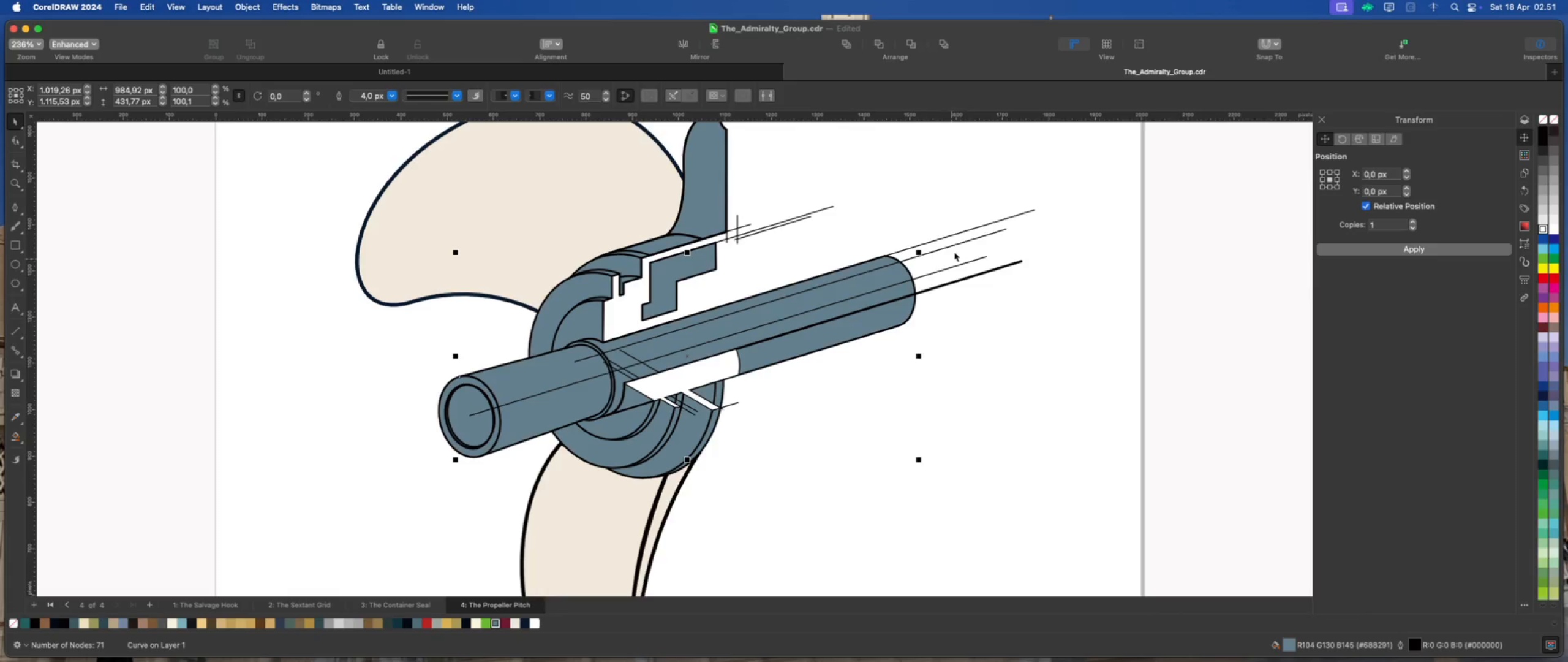 
left_click([956, 245])
 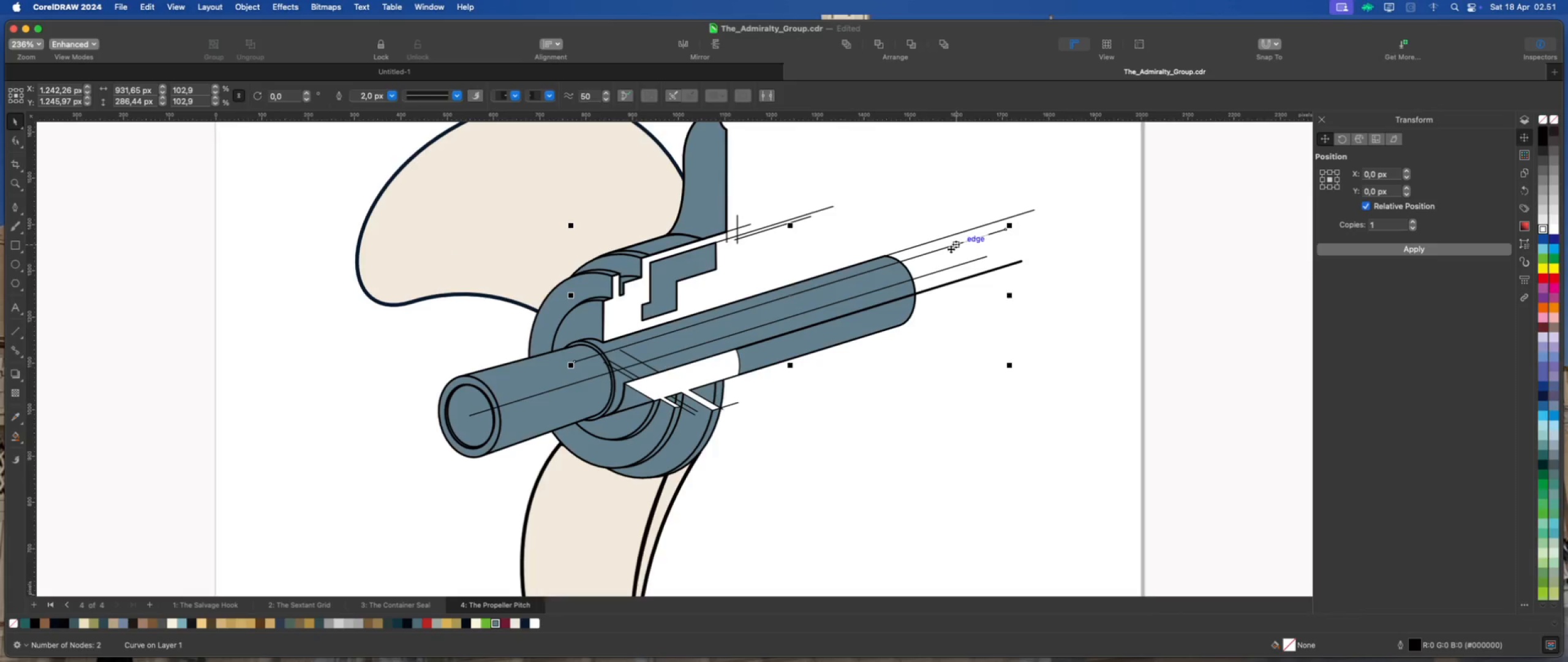 
key(Delete)
 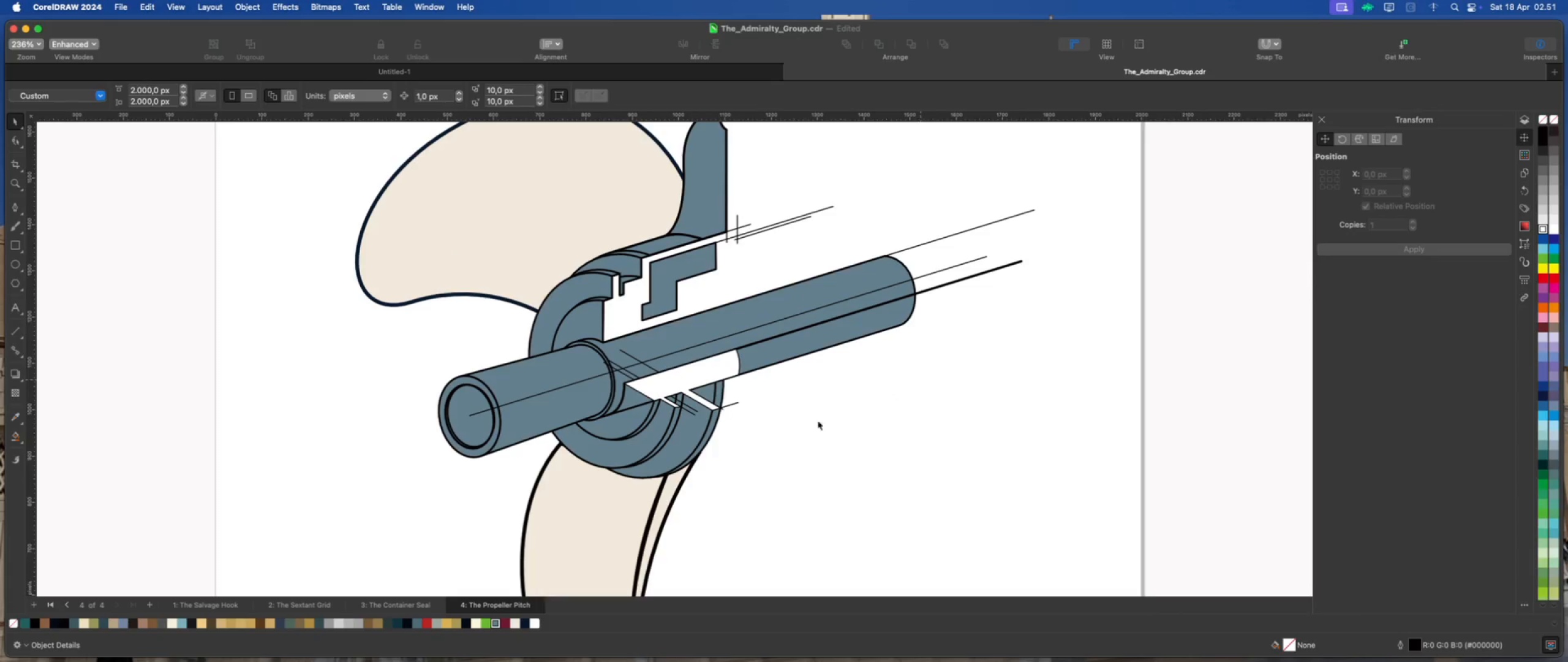 
scroll: coordinate [706, 420], scroll_direction: up, amount: 2.0
 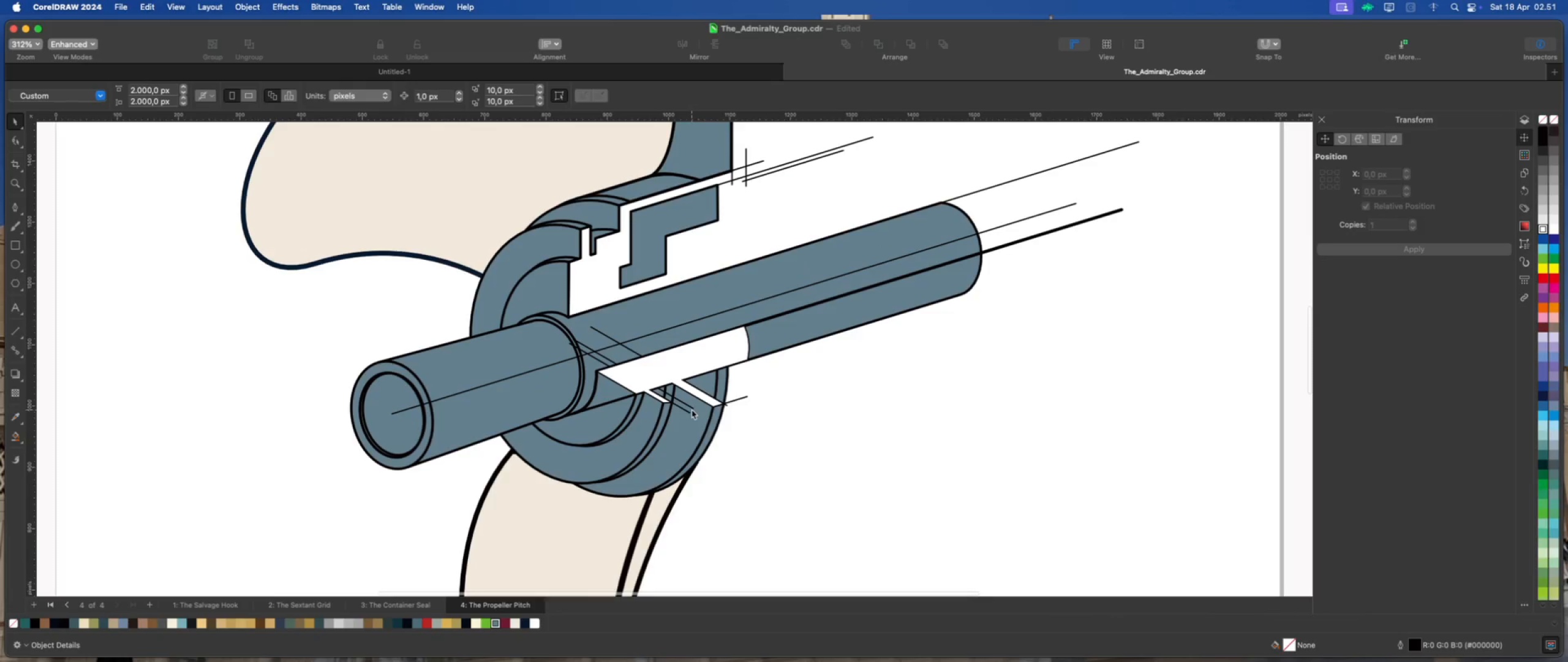 
scroll: coordinate [672, 405], scroll_direction: down, amount: 4.0
 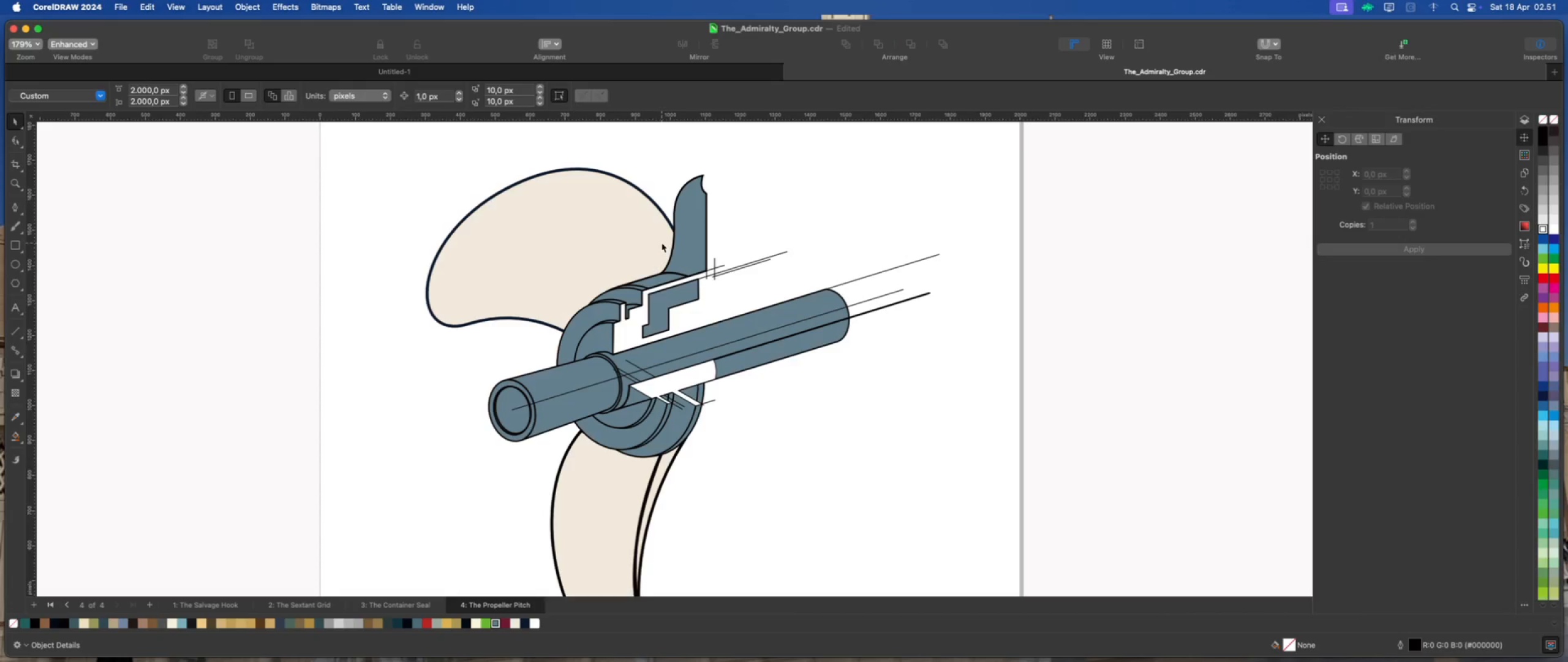 
wait(6.03)
 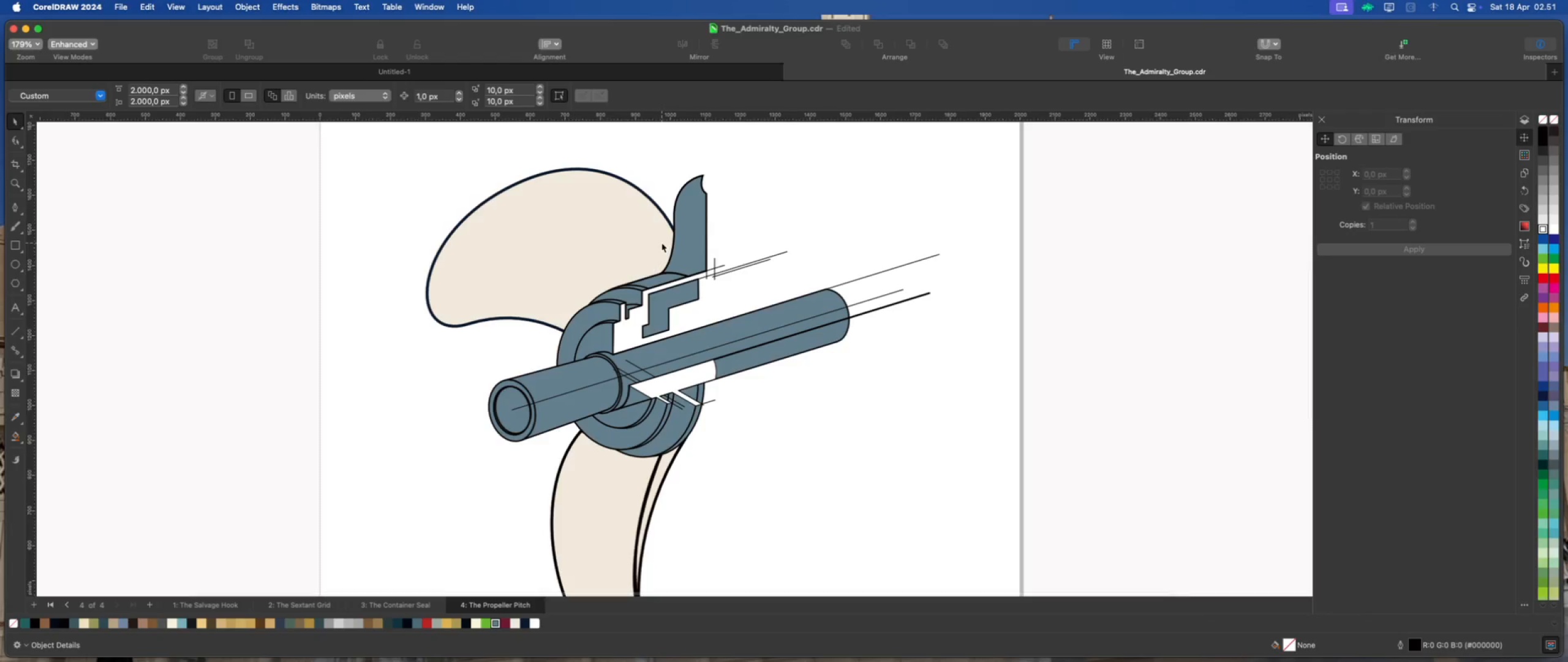 
scroll: coordinate [644, 296], scroll_direction: down, amount: 2.0
 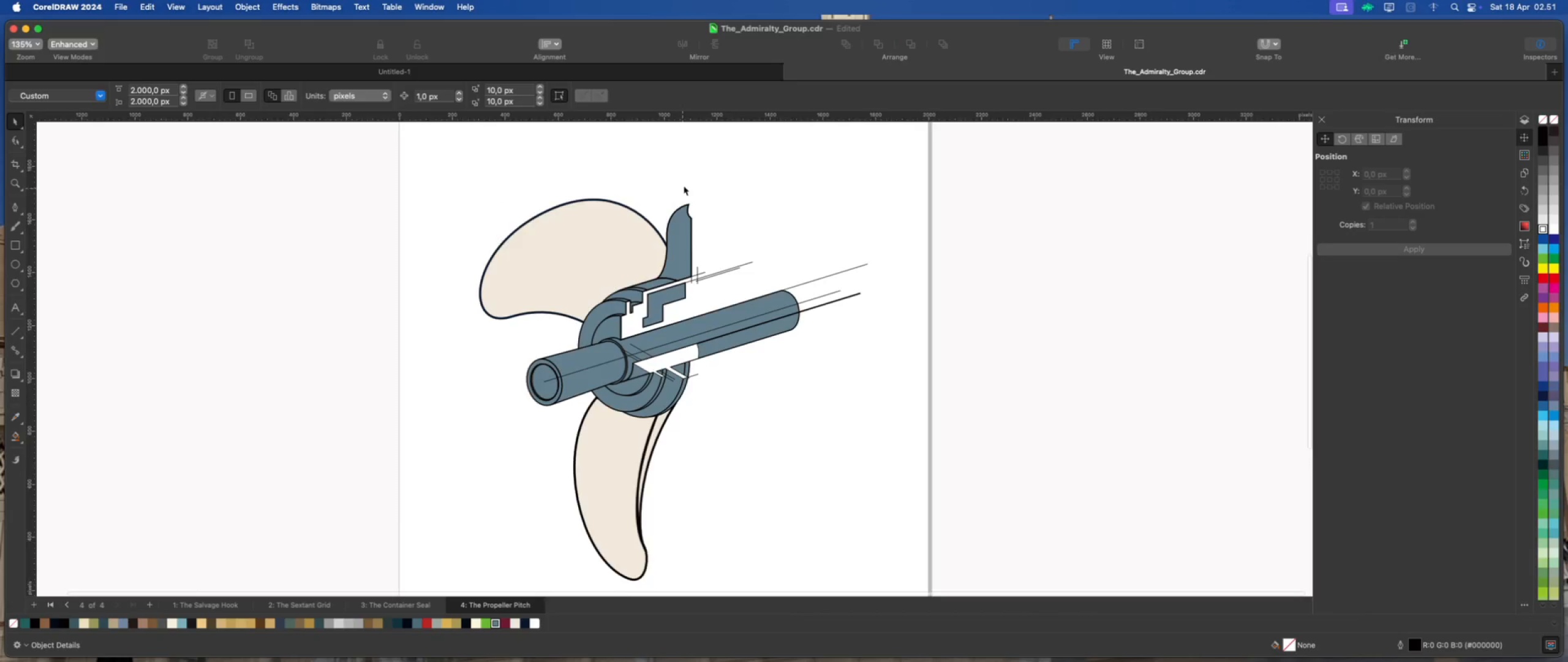 
scroll: coordinate [715, 225], scroll_direction: up, amount: 3.0
 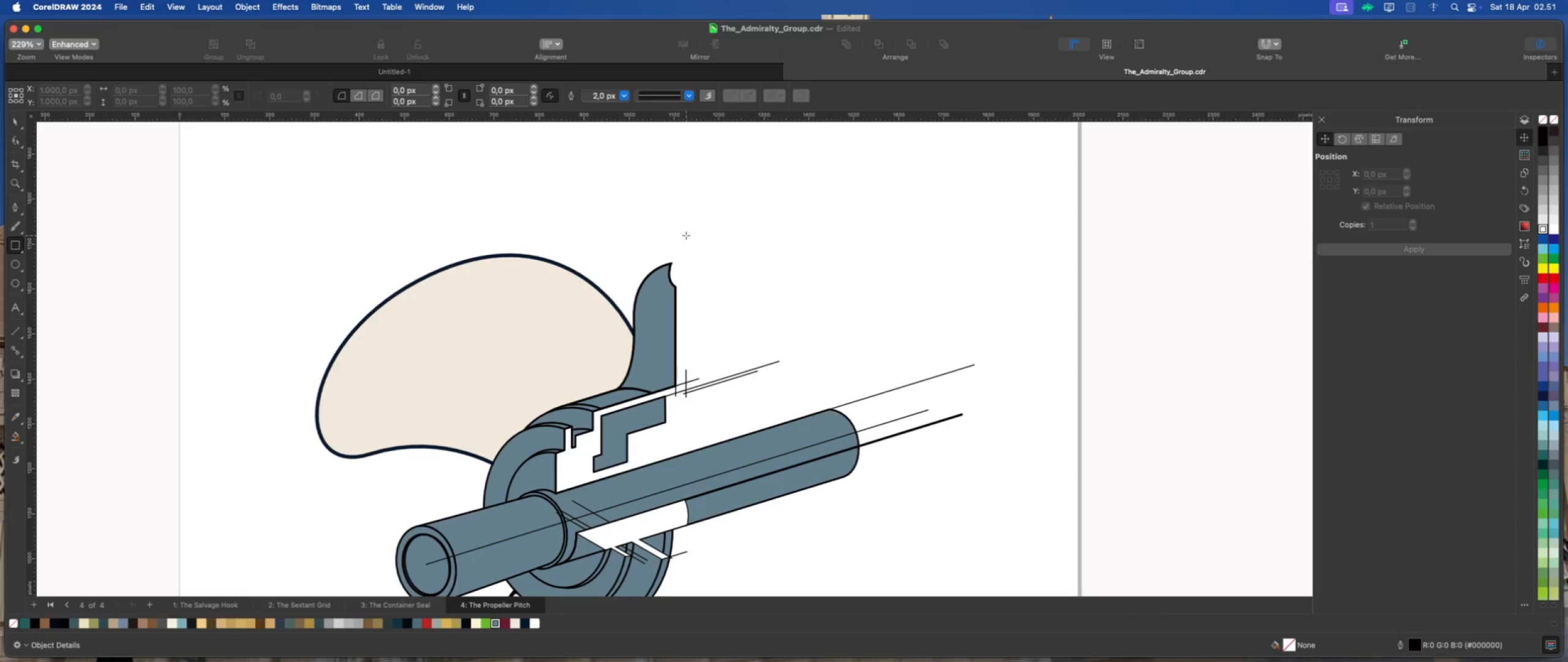 
left_click_drag(start_coordinate=[685, 232], to_coordinate=[704, 384])
 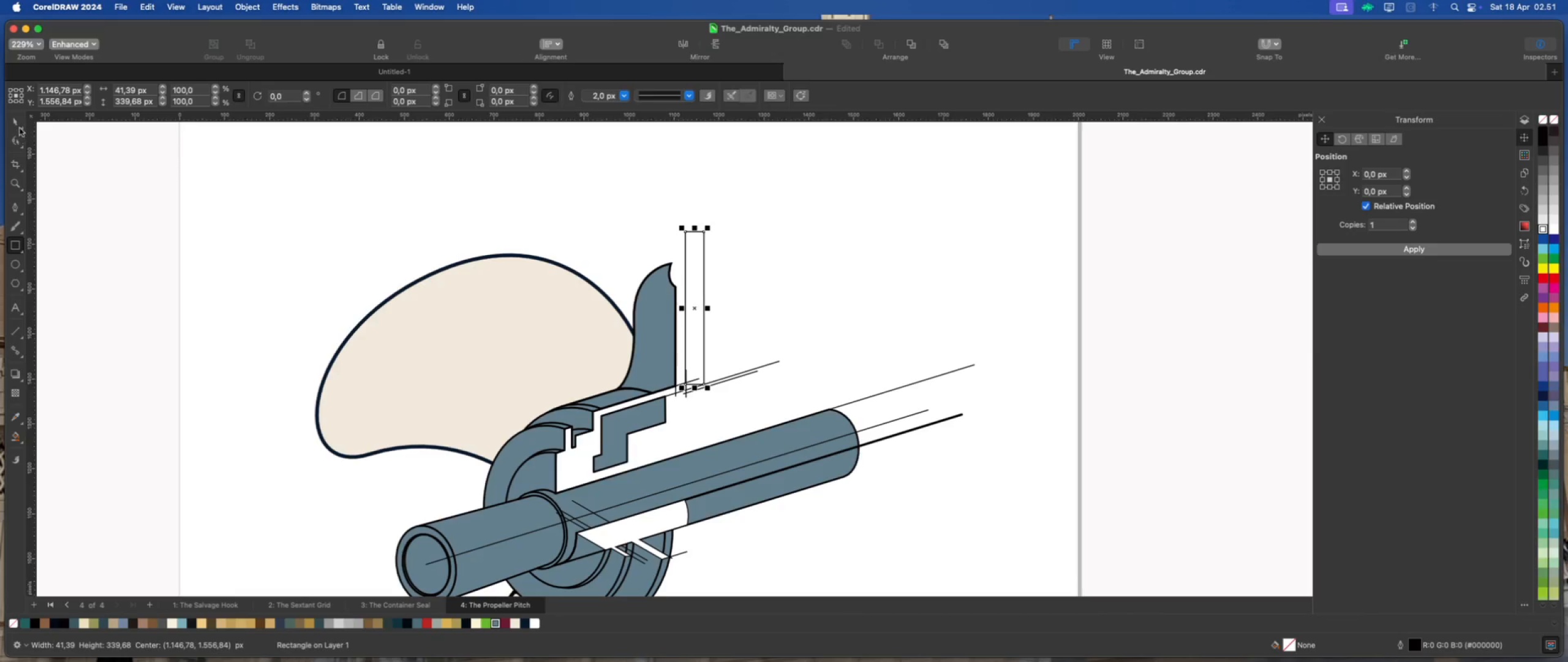 
left_click([15, 121])
 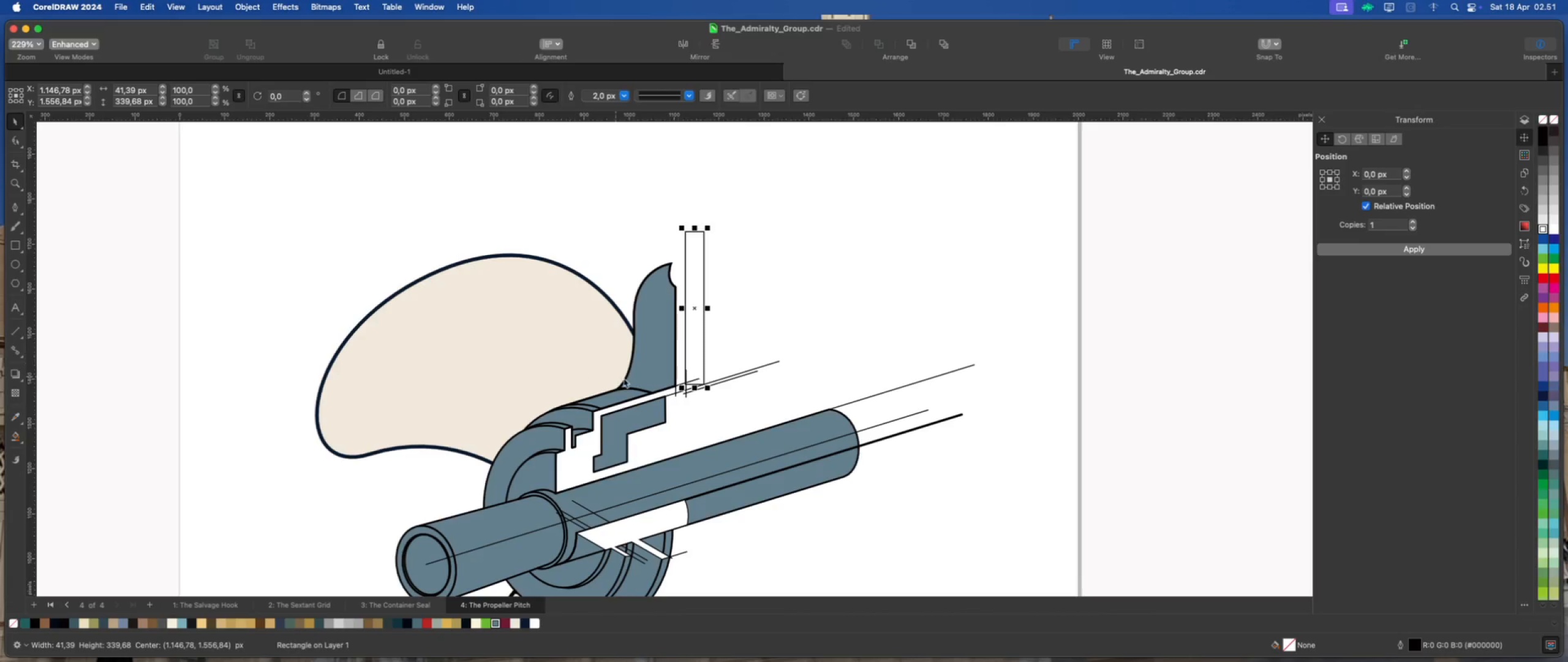 
left_click([724, 389])
 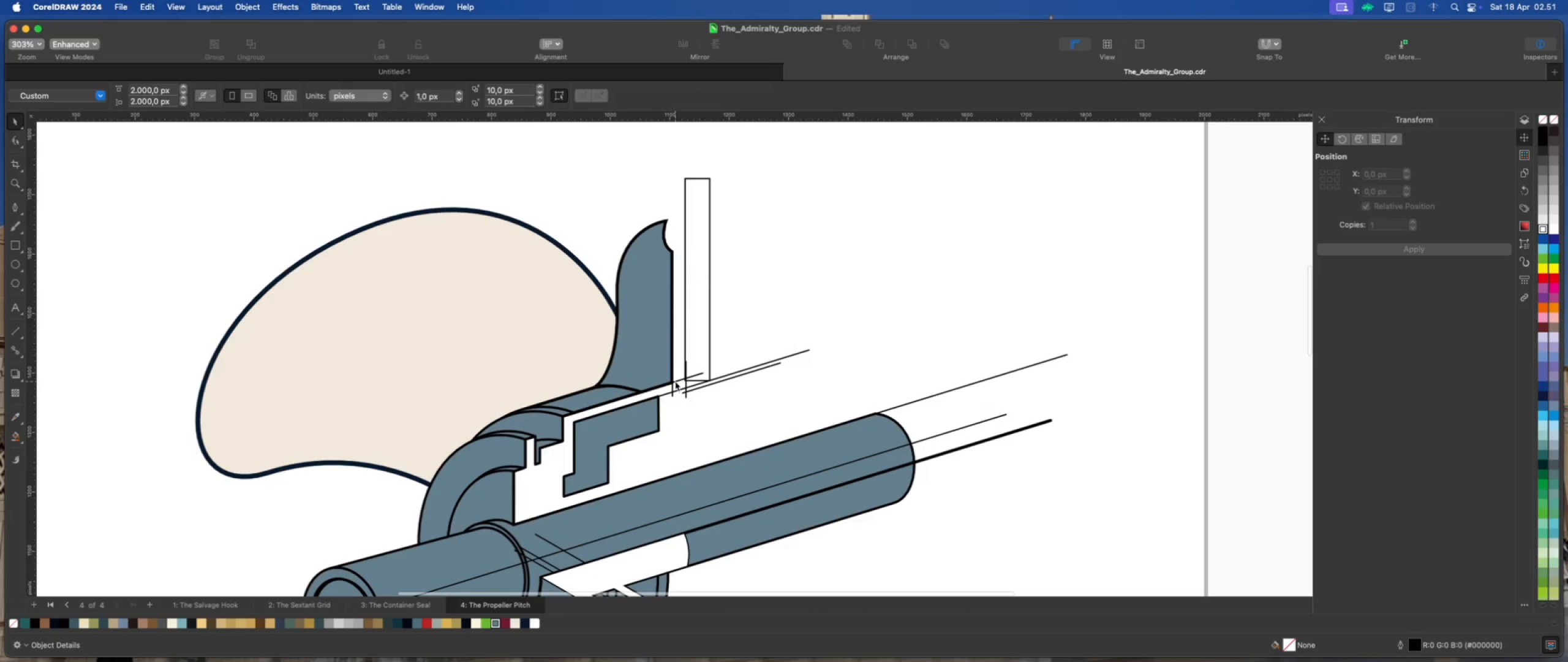 
scroll: coordinate [688, 396], scroll_direction: up, amount: 2.0
 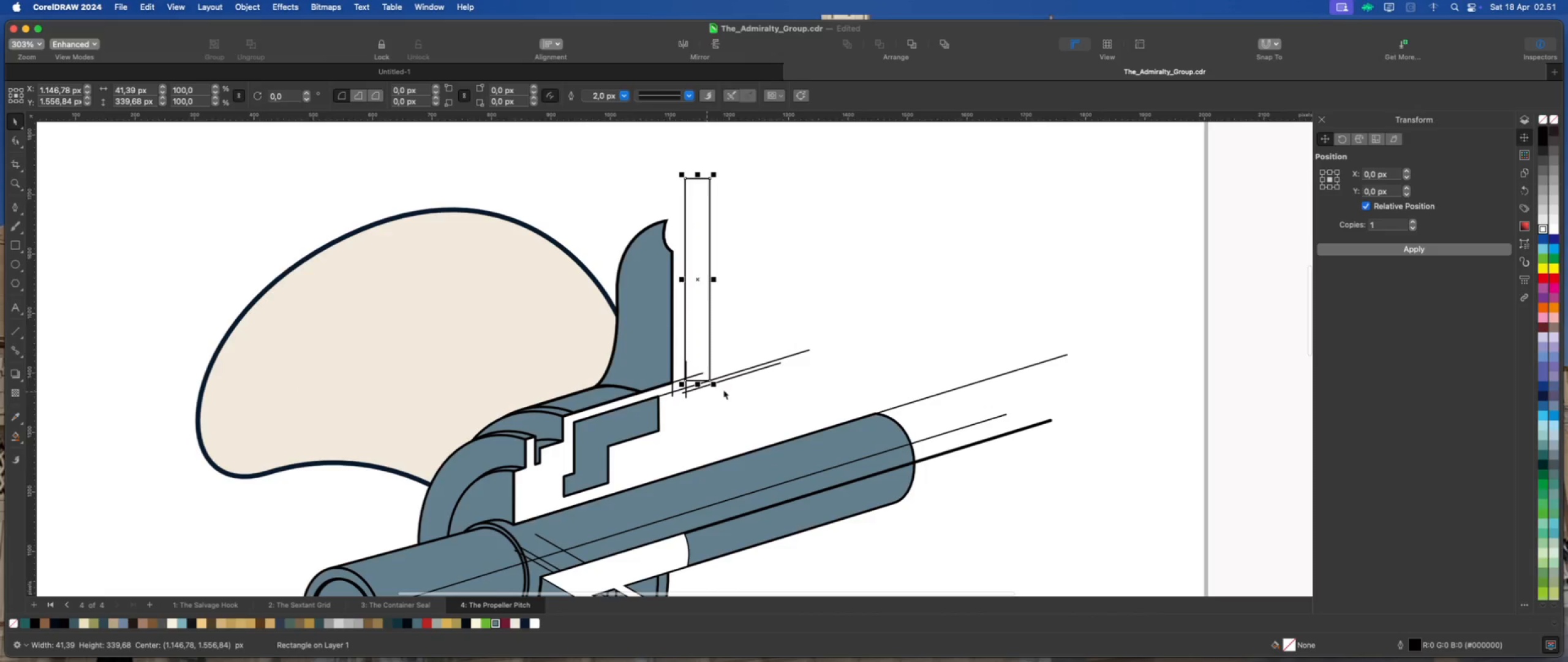 
left_click([675, 379])
 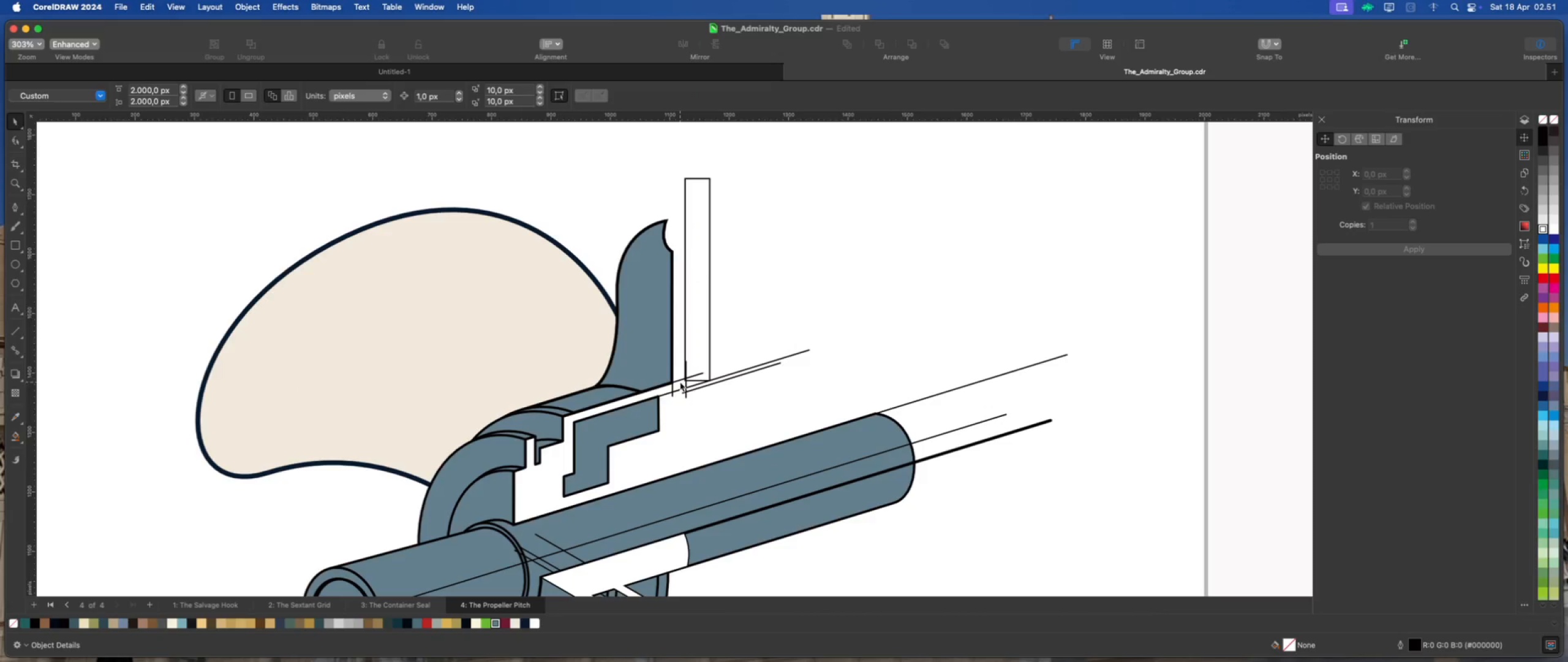 
left_click([680, 379])
 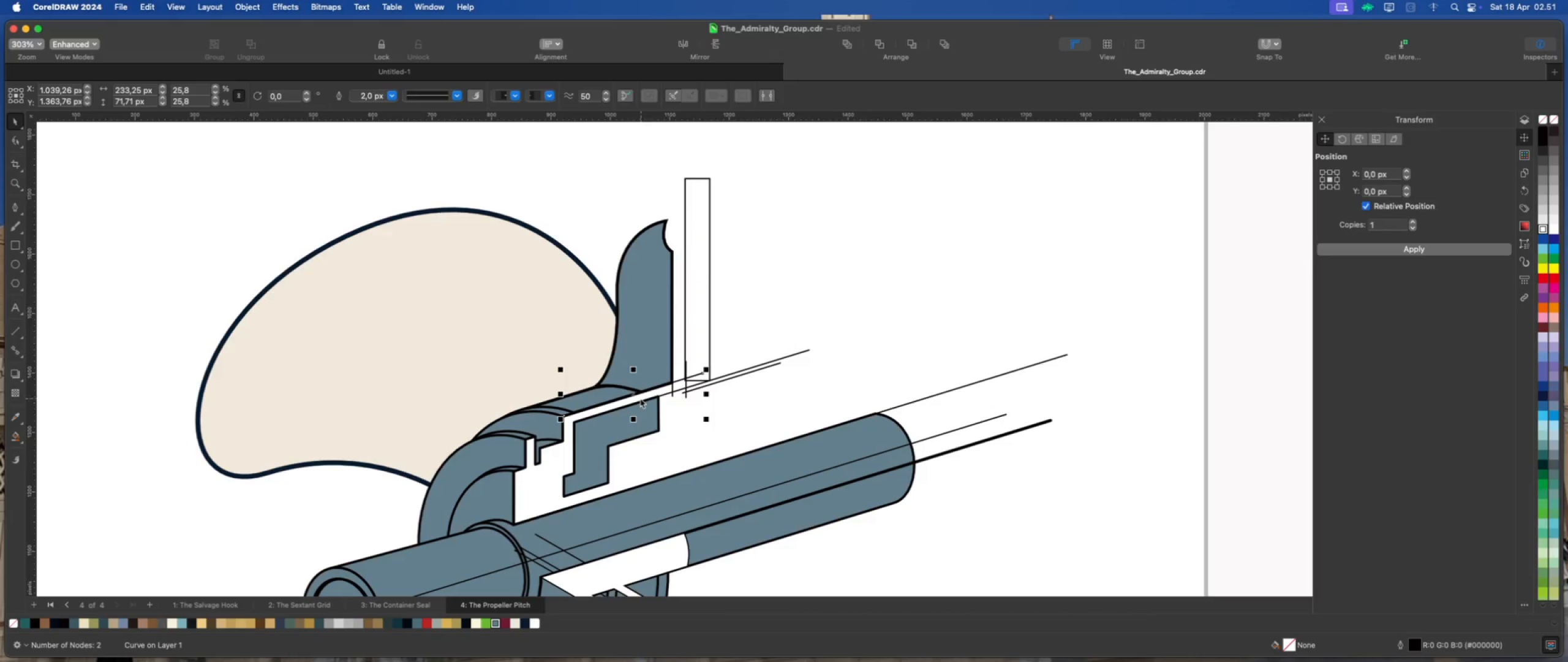 
left_click_drag(start_coordinate=[632, 394], to_coordinate=[704, 197])
 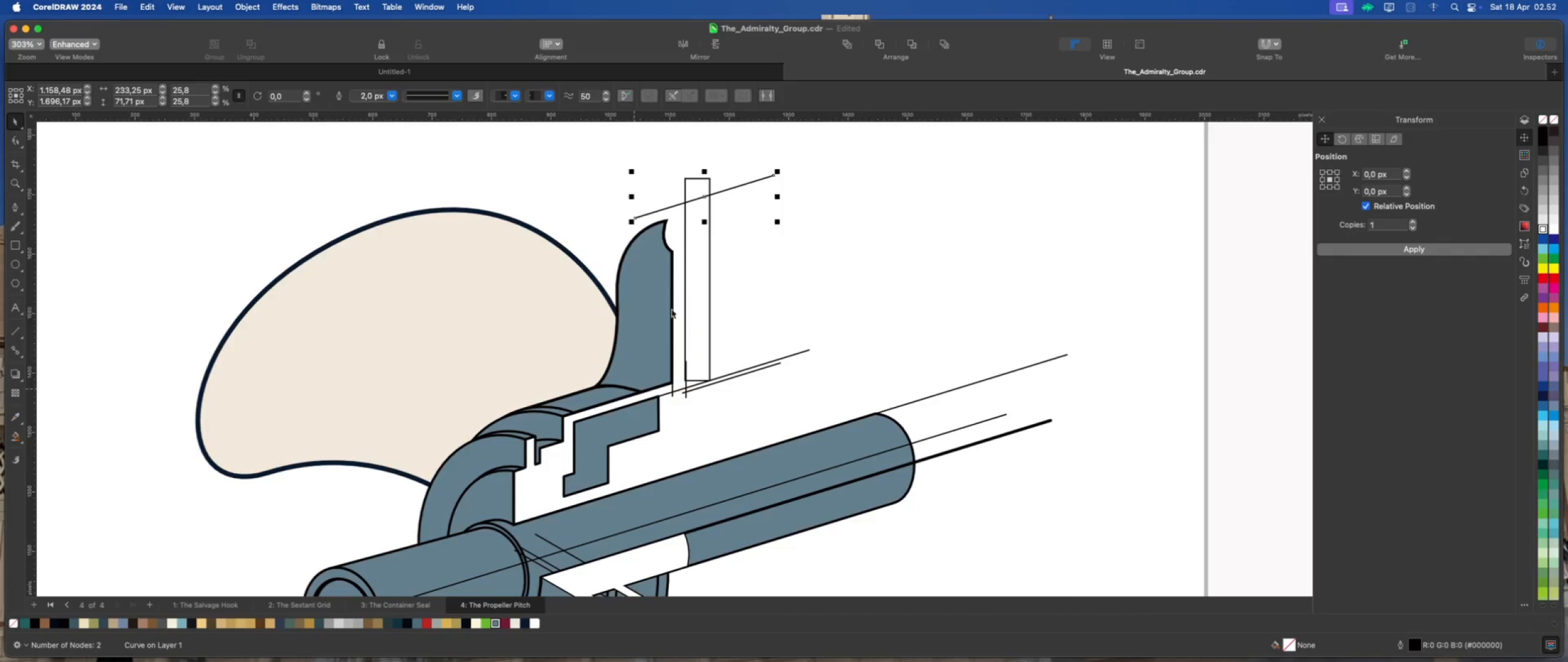 
scroll: coordinate [654, 344], scroll_direction: down, amount: 4.0
 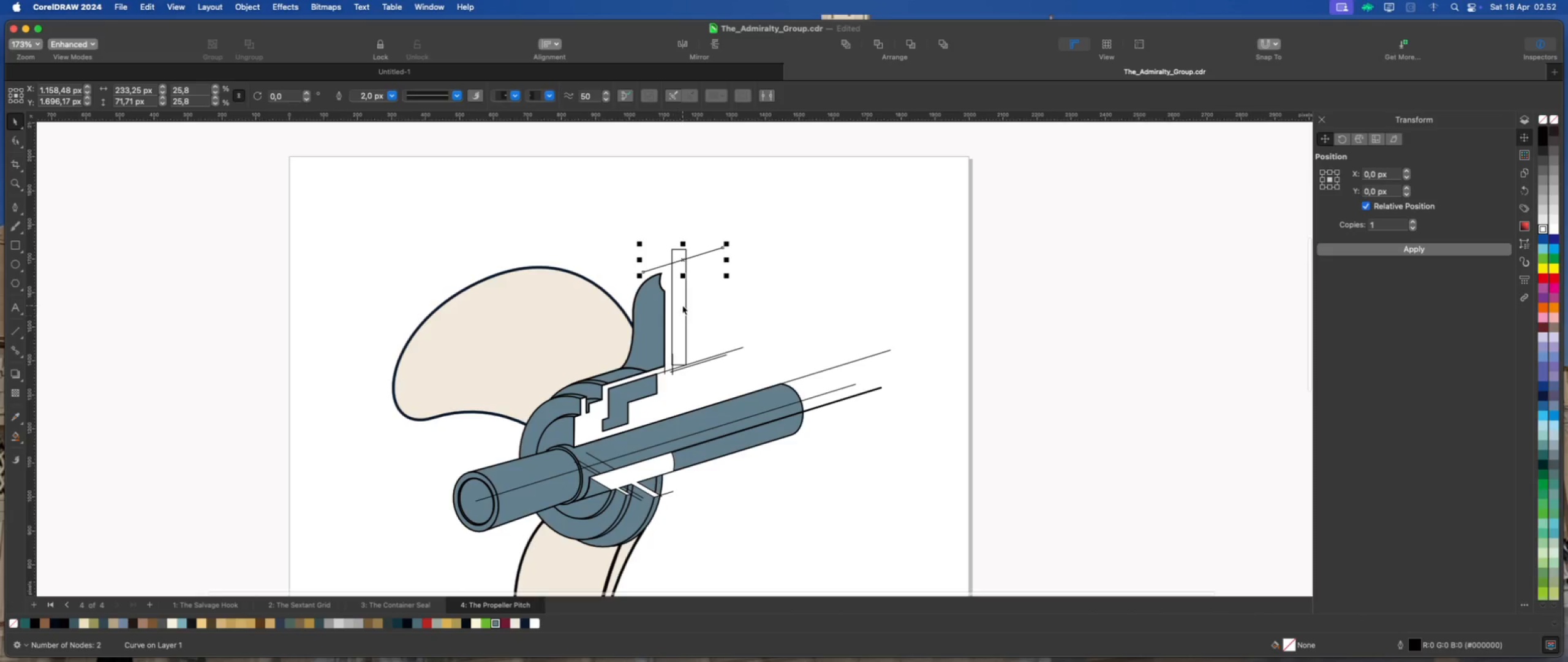 
left_click([682, 305])
 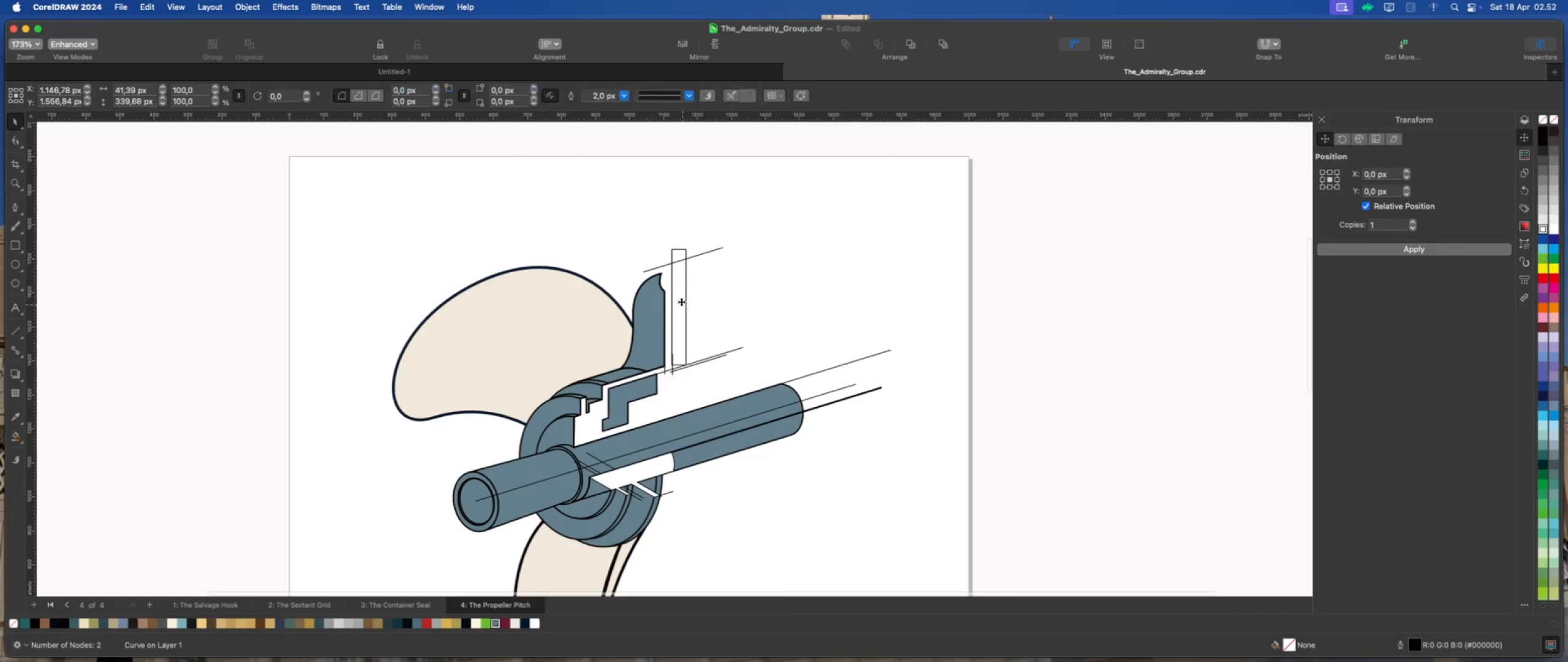 
scroll: coordinate [681, 301], scroll_direction: up, amount: 4.0
 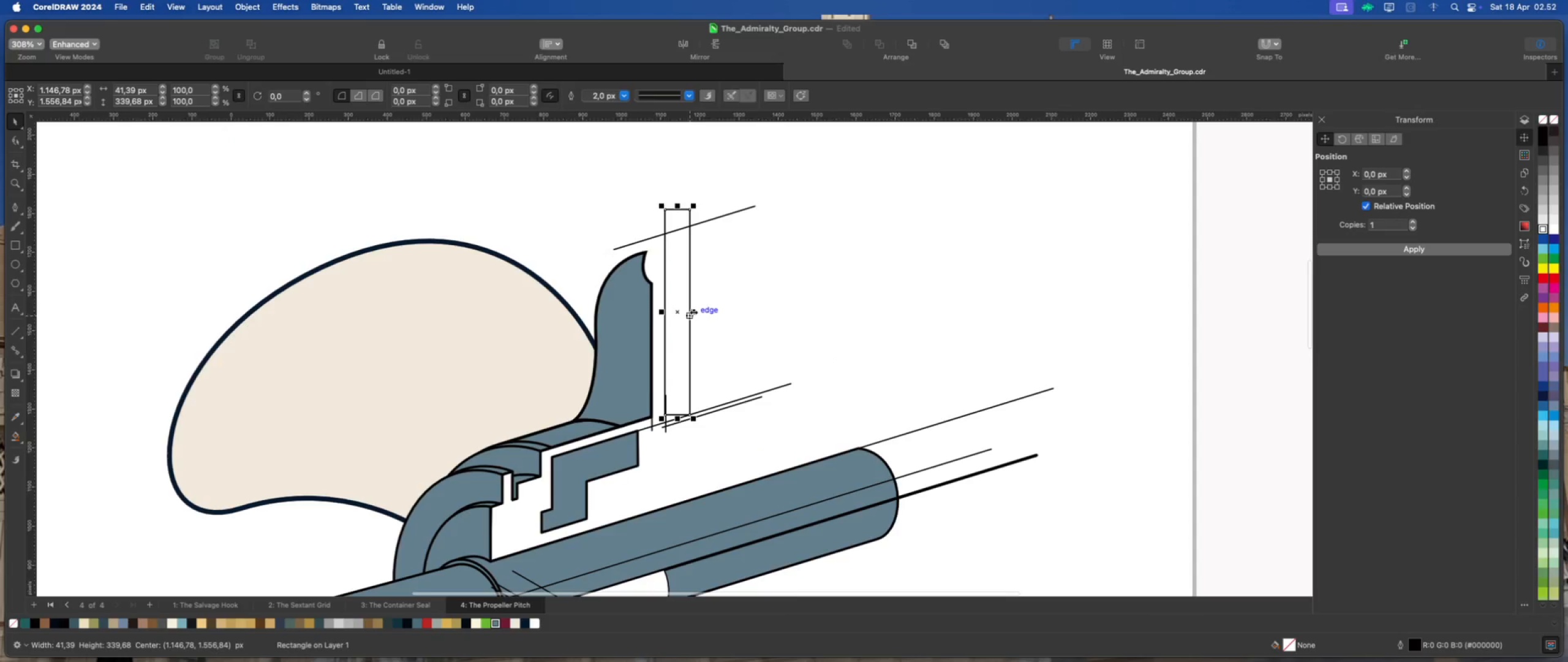 
left_click_drag(start_coordinate=[693, 311], to_coordinate=[683, 313])
 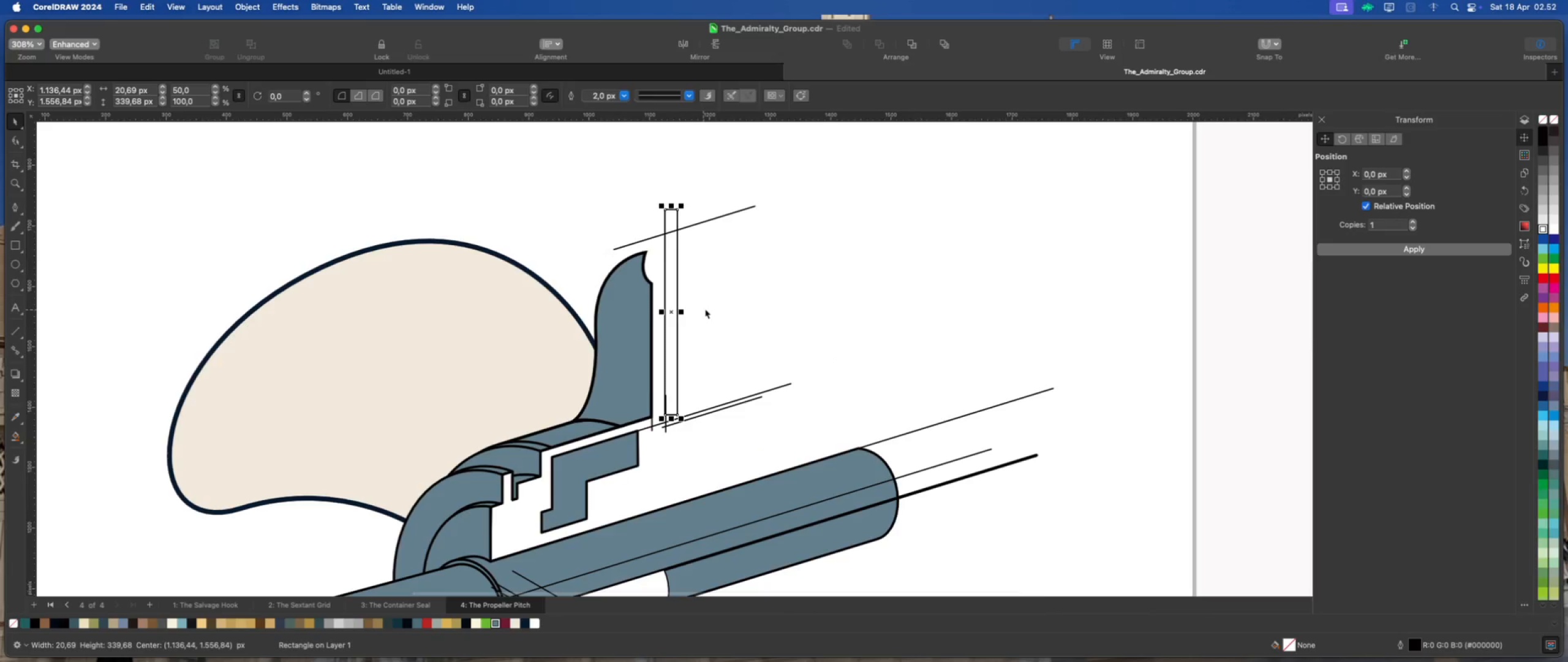 
left_click([705, 309])
 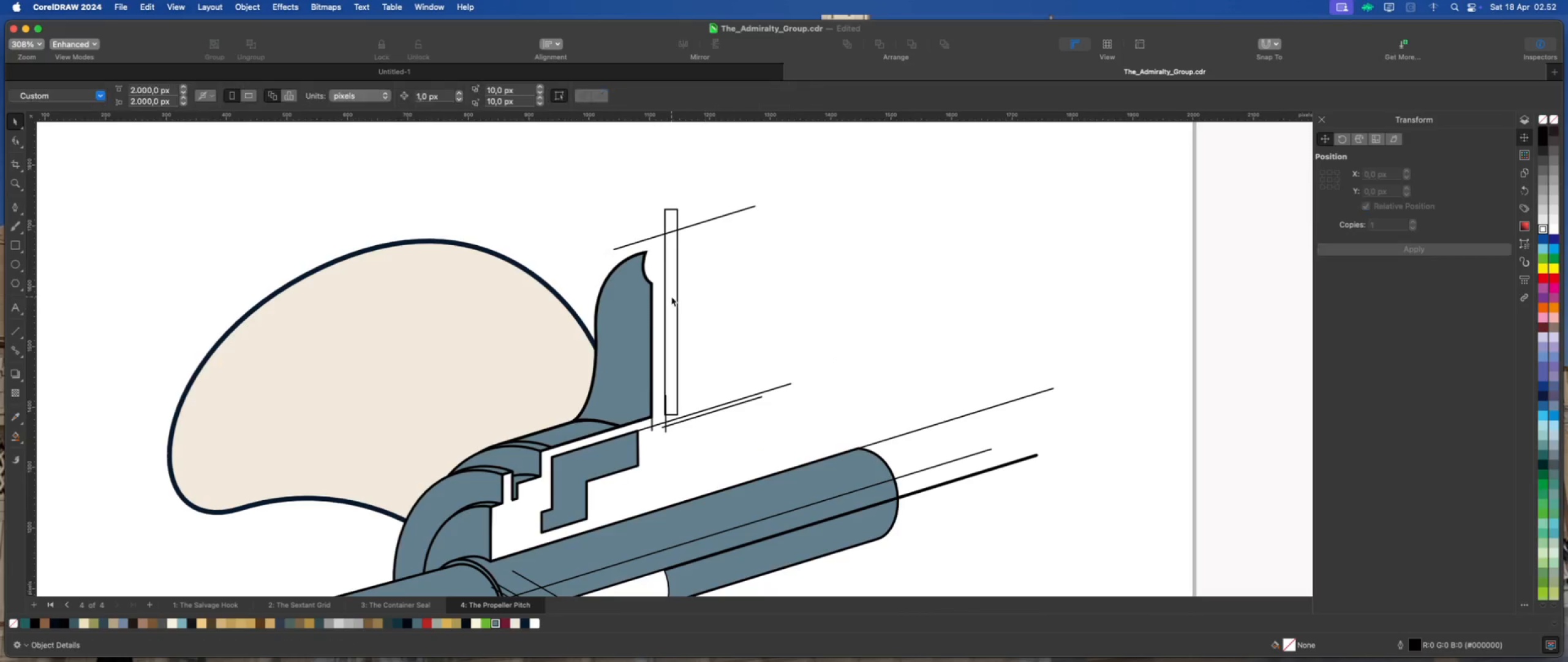 
left_click([671, 297])
 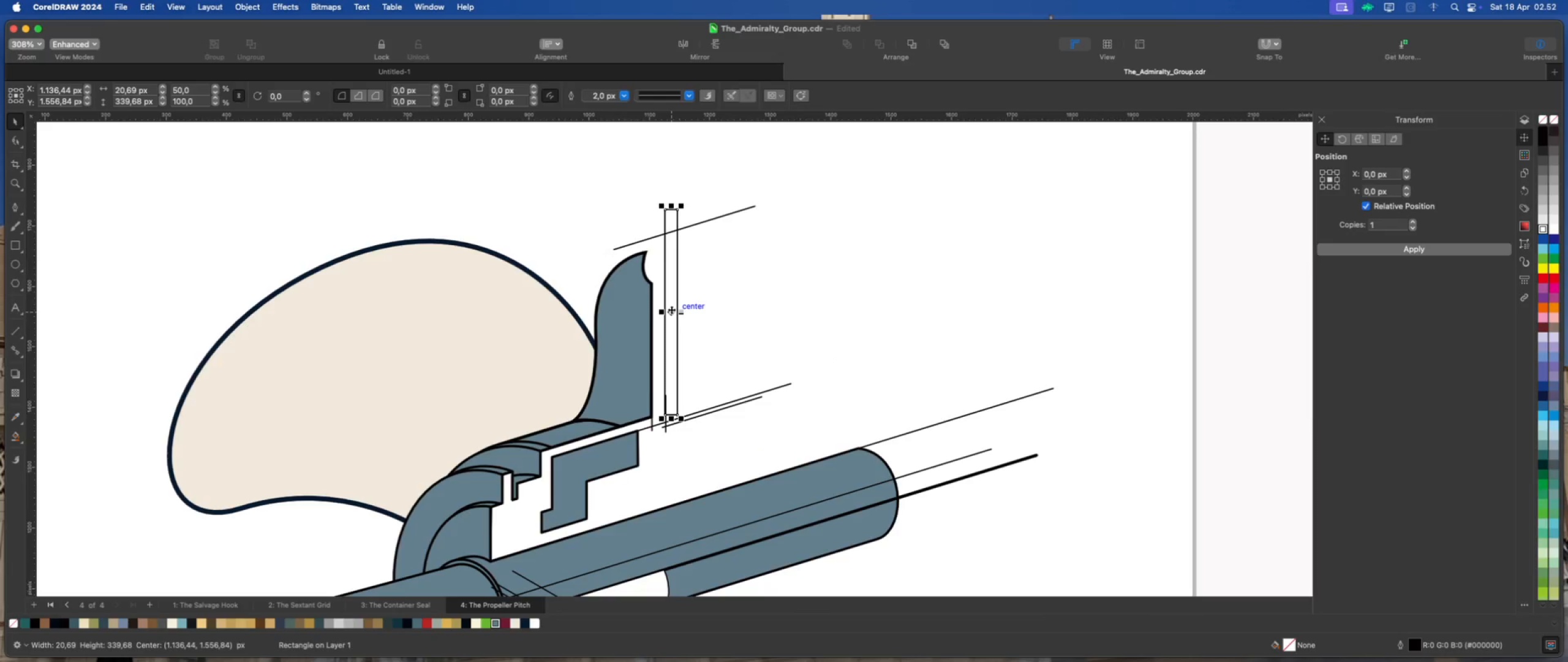 
left_click_drag(start_coordinate=[673, 300], to_coordinate=[668, 245])
 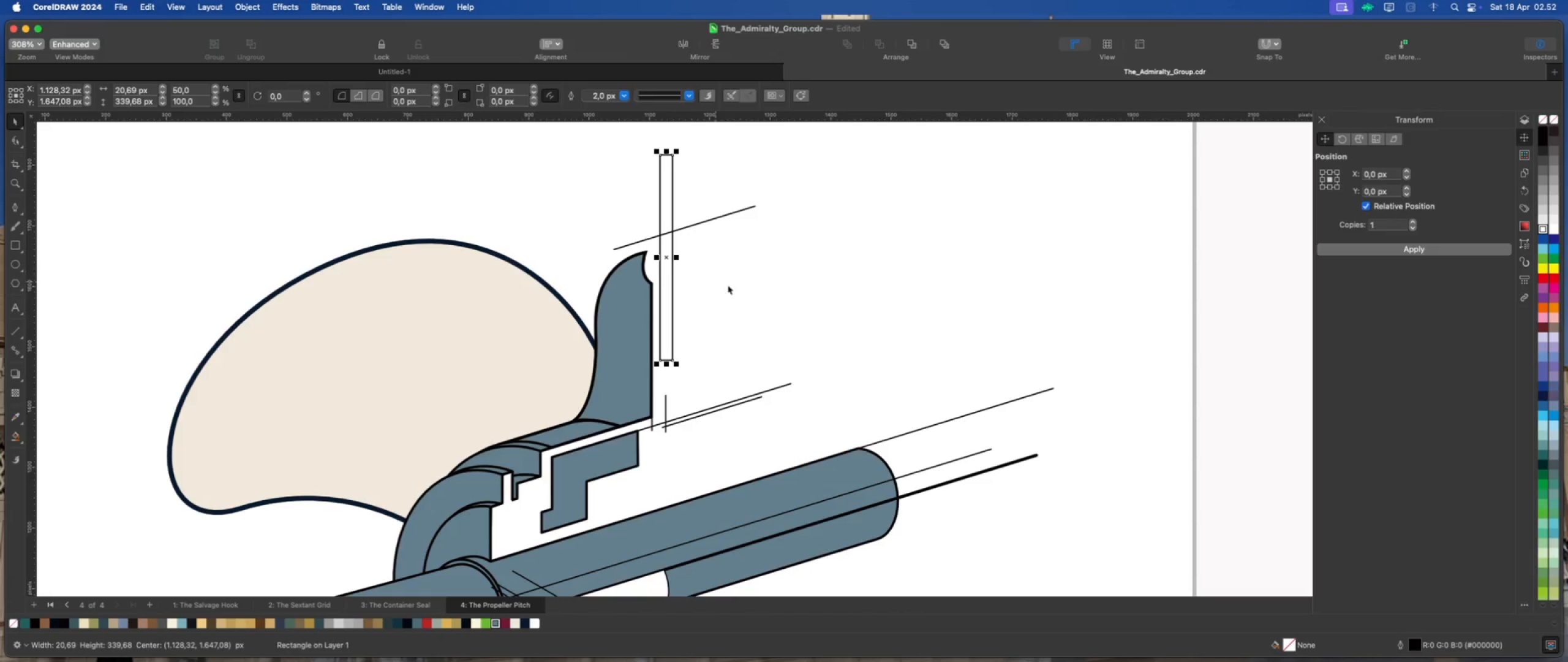 
left_click([741, 287])
 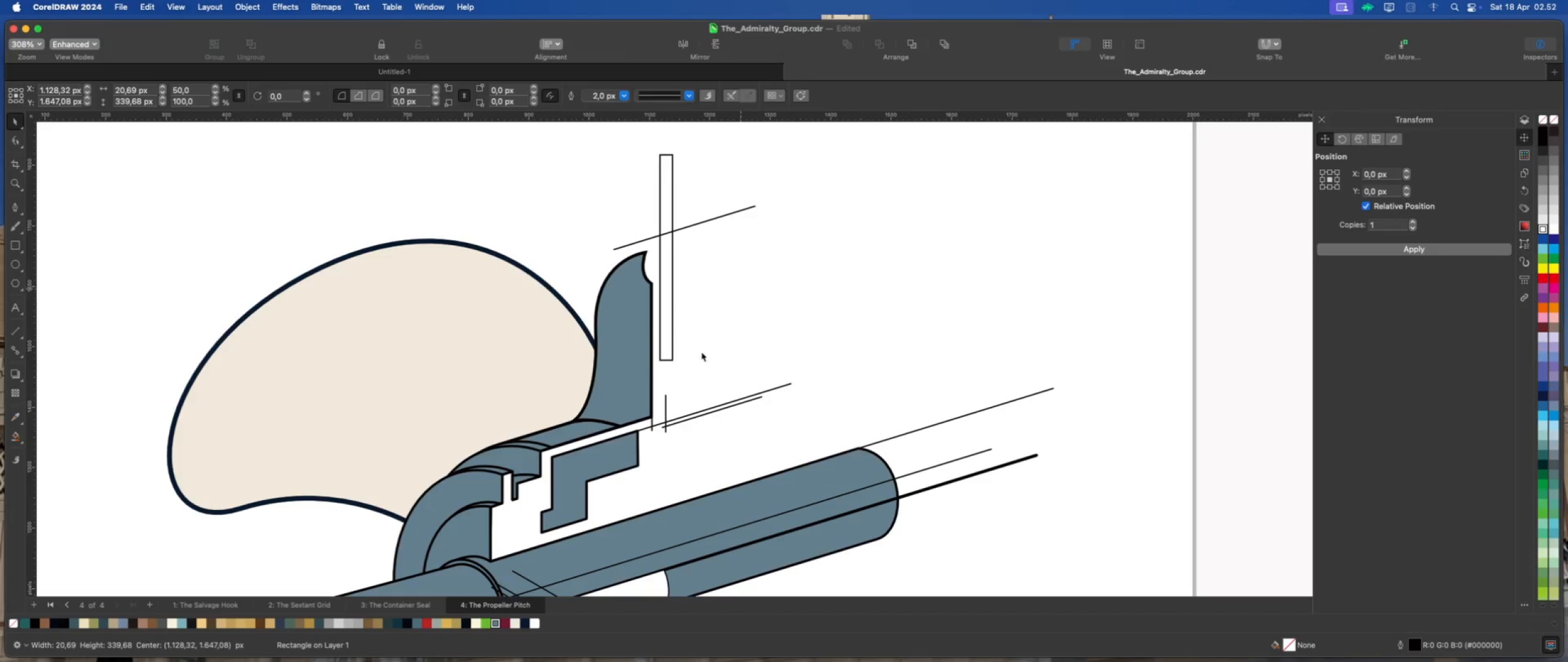 
scroll: coordinate [675, 418], scroll_direction: down, amount: 5.0
 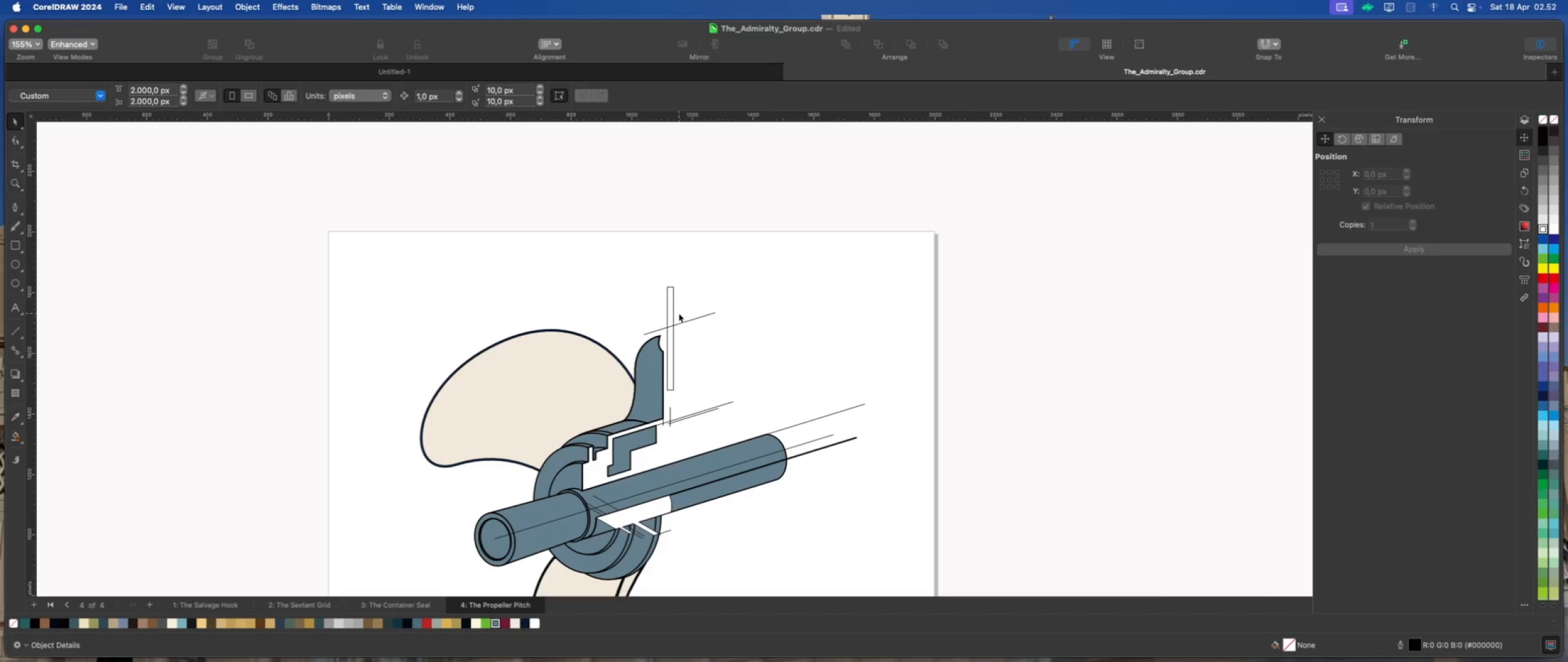 
scroll: coordinate [676, 373], scroll_direction: up, amount: 6.0
 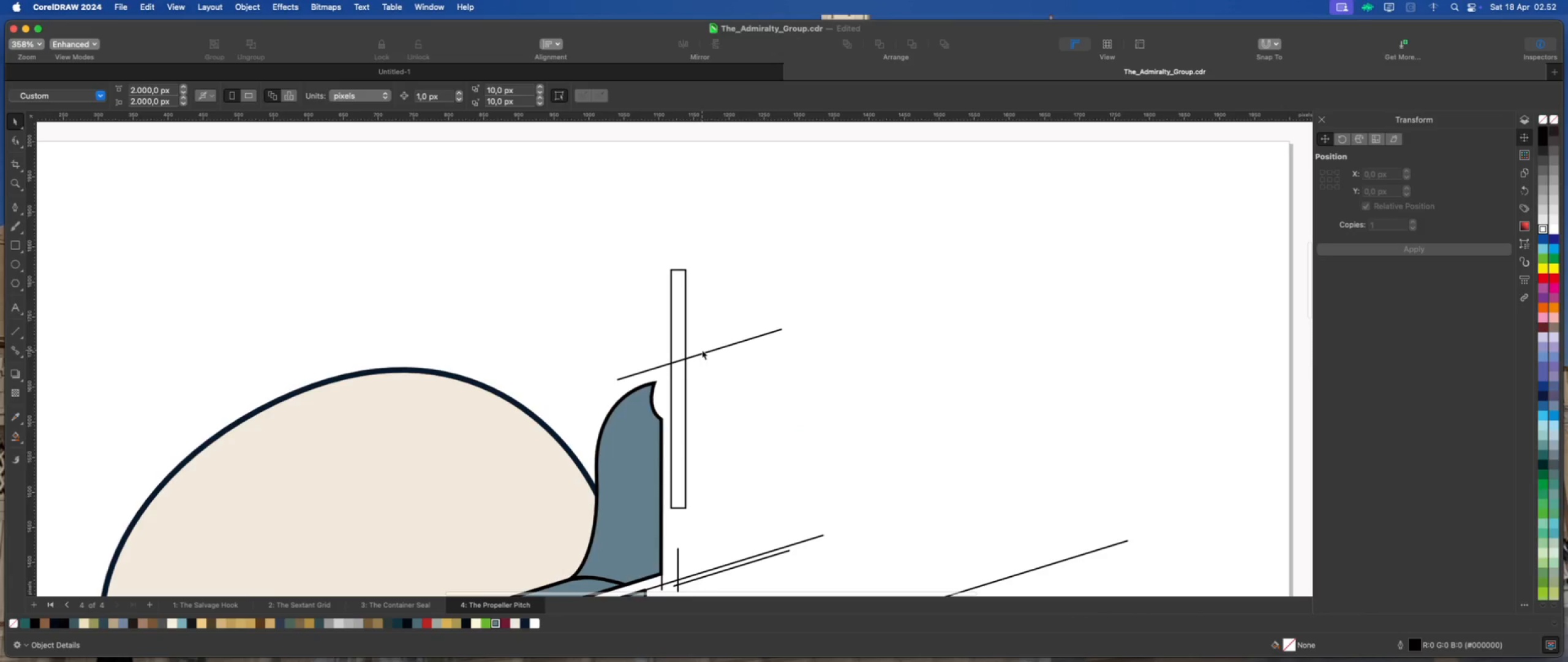 
left_click([703, 353])
 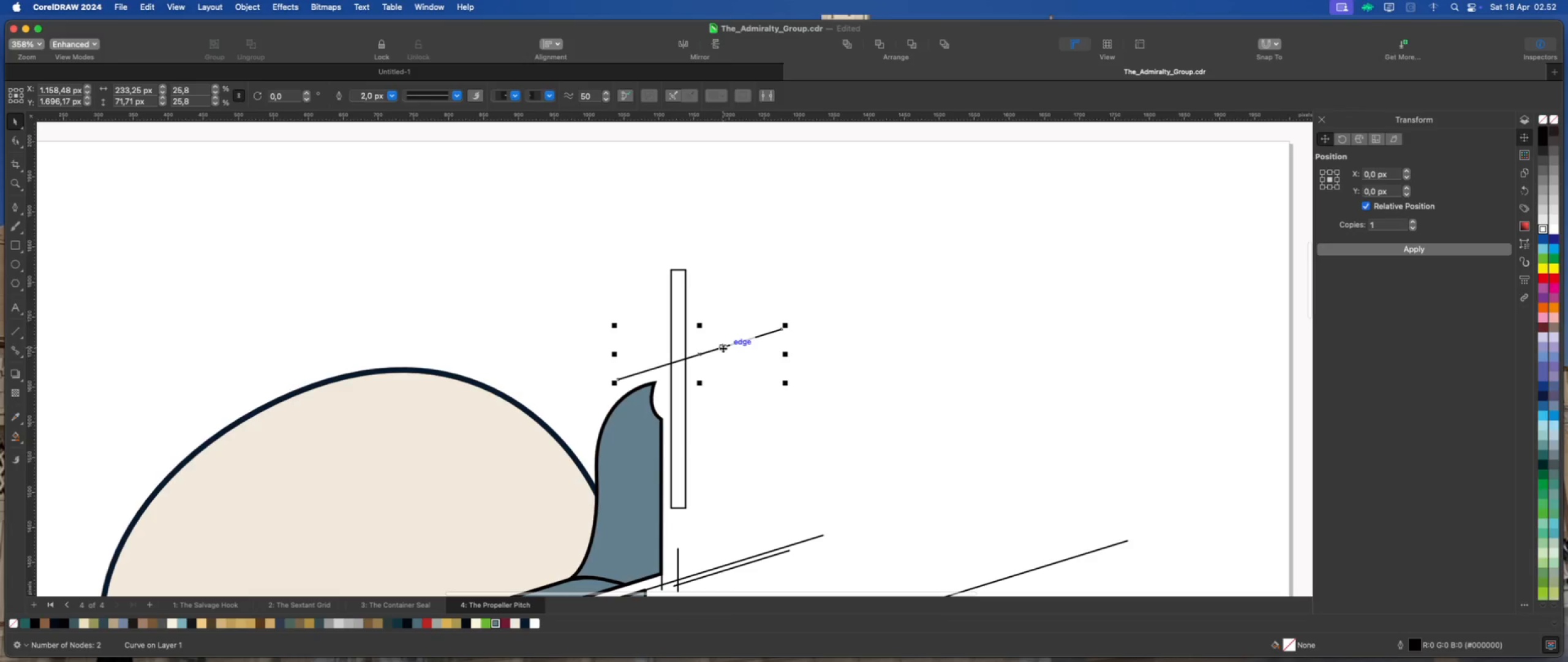 
left_click_drag(start_coordinate=[723, 348], to_coordinate=[687, 270])
 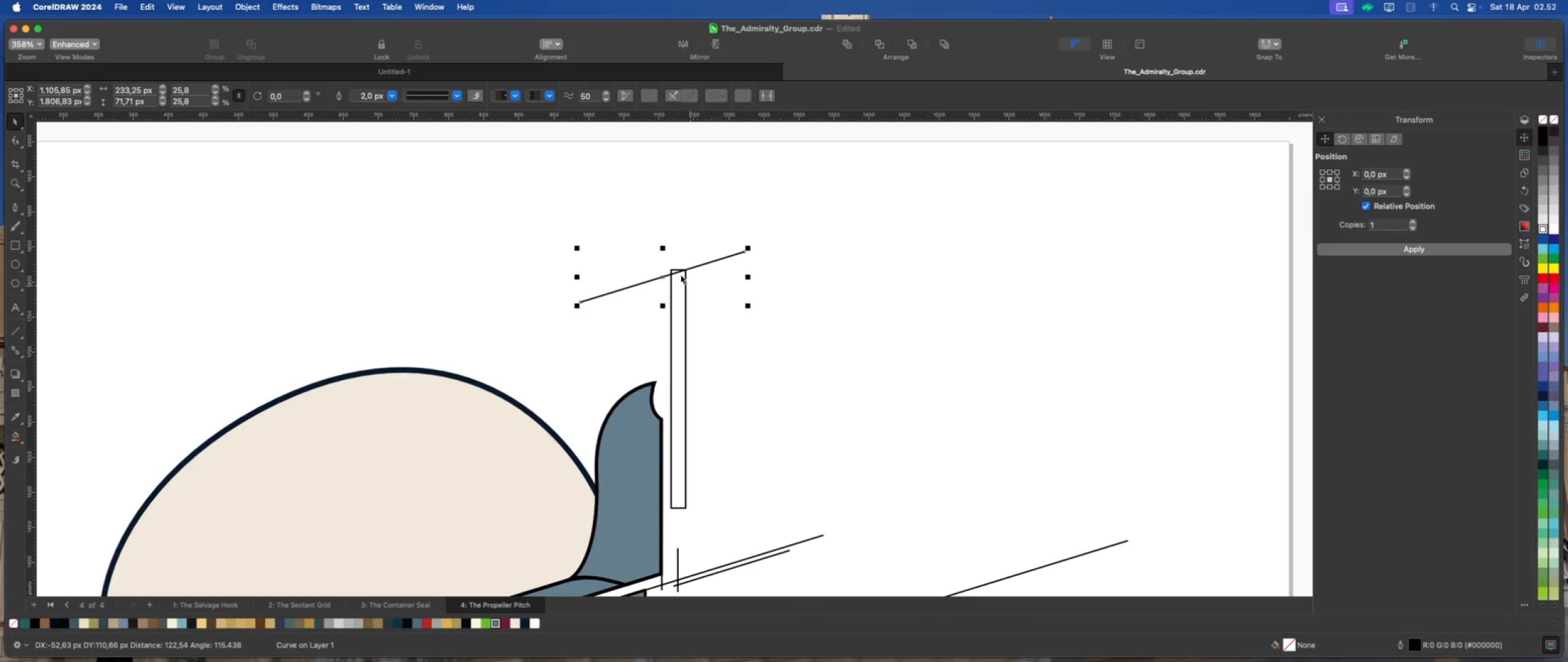 
scroll: coordinate [680, 275], scroll_direction: up, amount: 2.0
 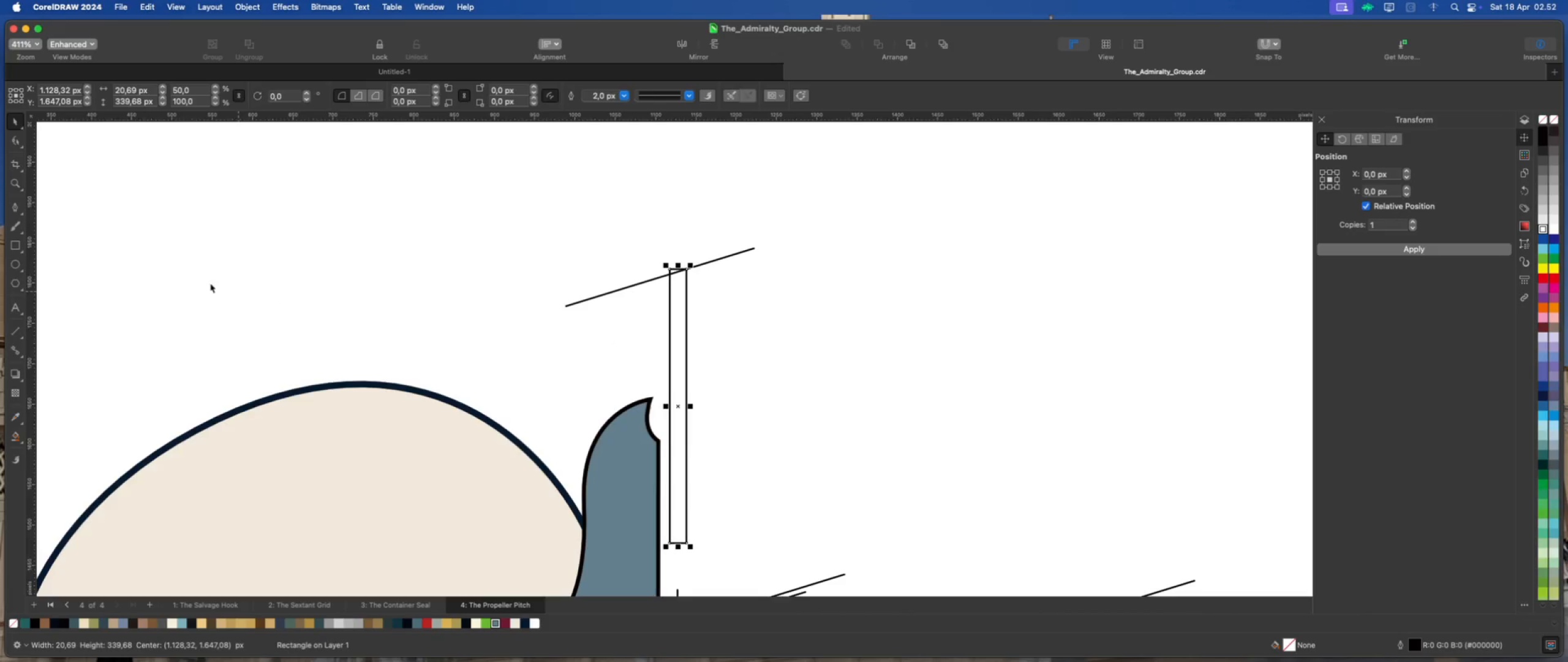 
left_click([16, 142])
 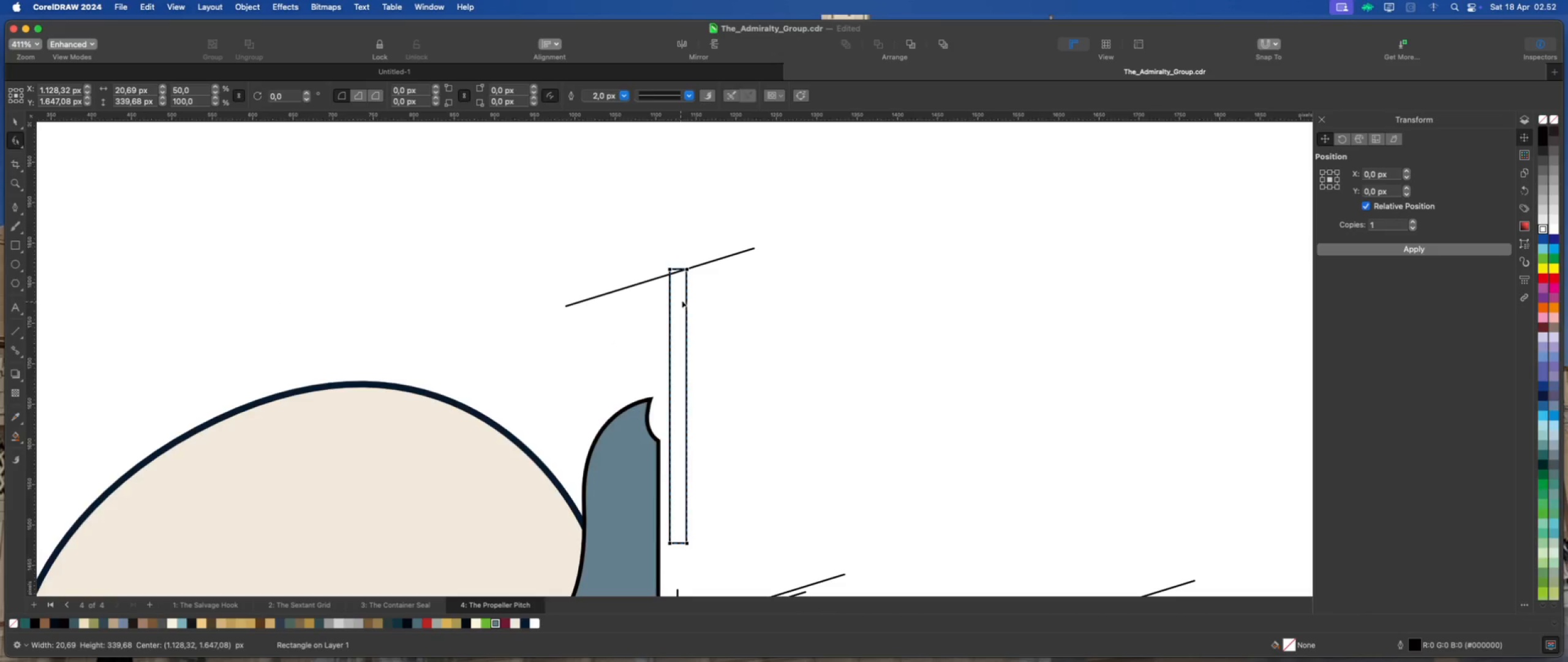 
scroll: coordinate [665, 264], scroll_direction: up, amount: 6.0
 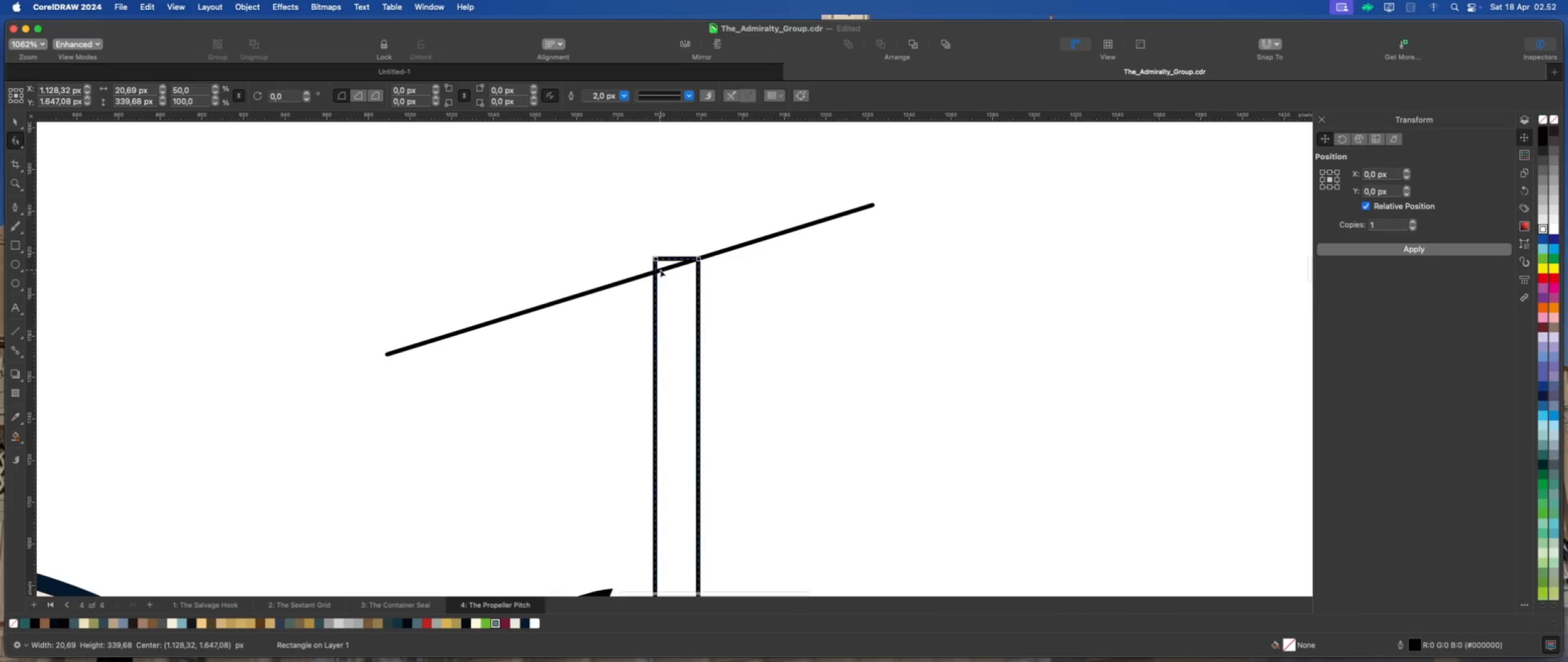 
right_click([667, 286])
 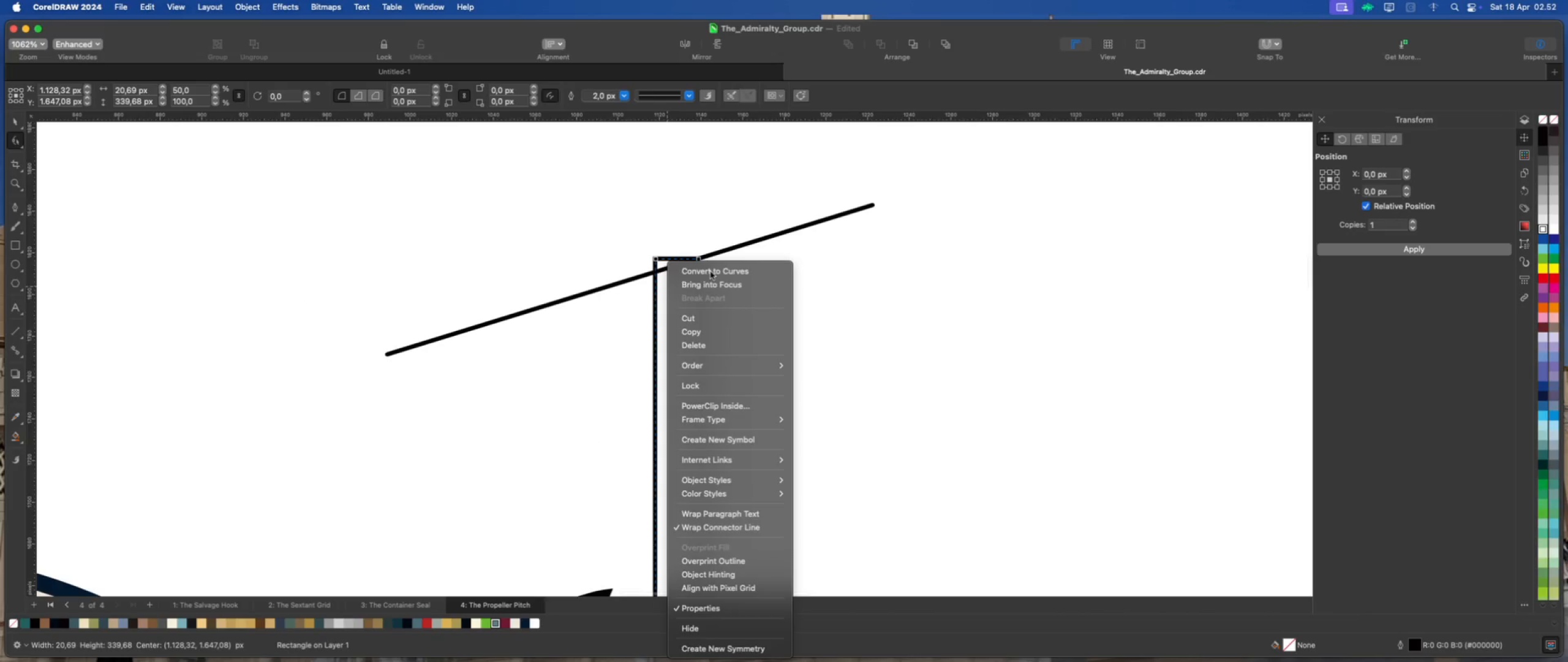 
left_click([710, 272])
 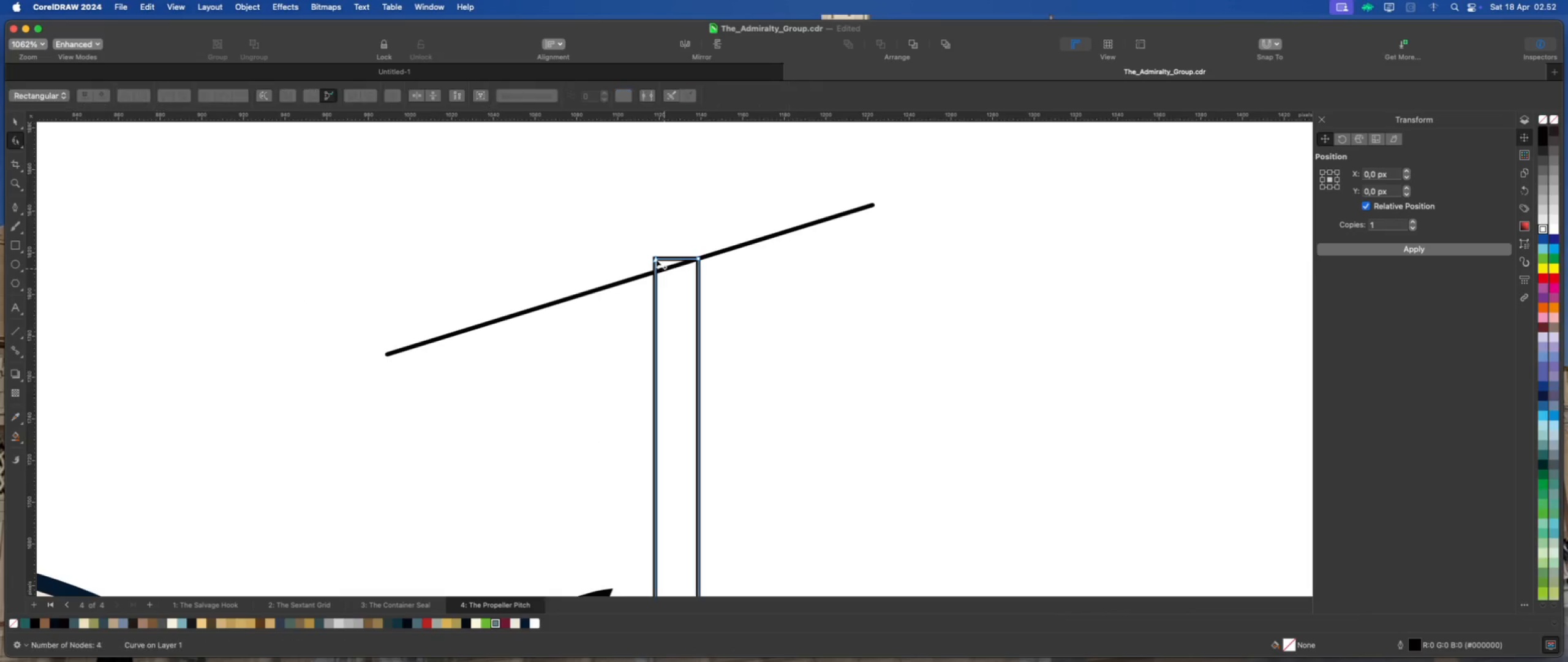 
left_click_drag(start_coordinate=[655, 258], to_coordinate=[655, 272])
 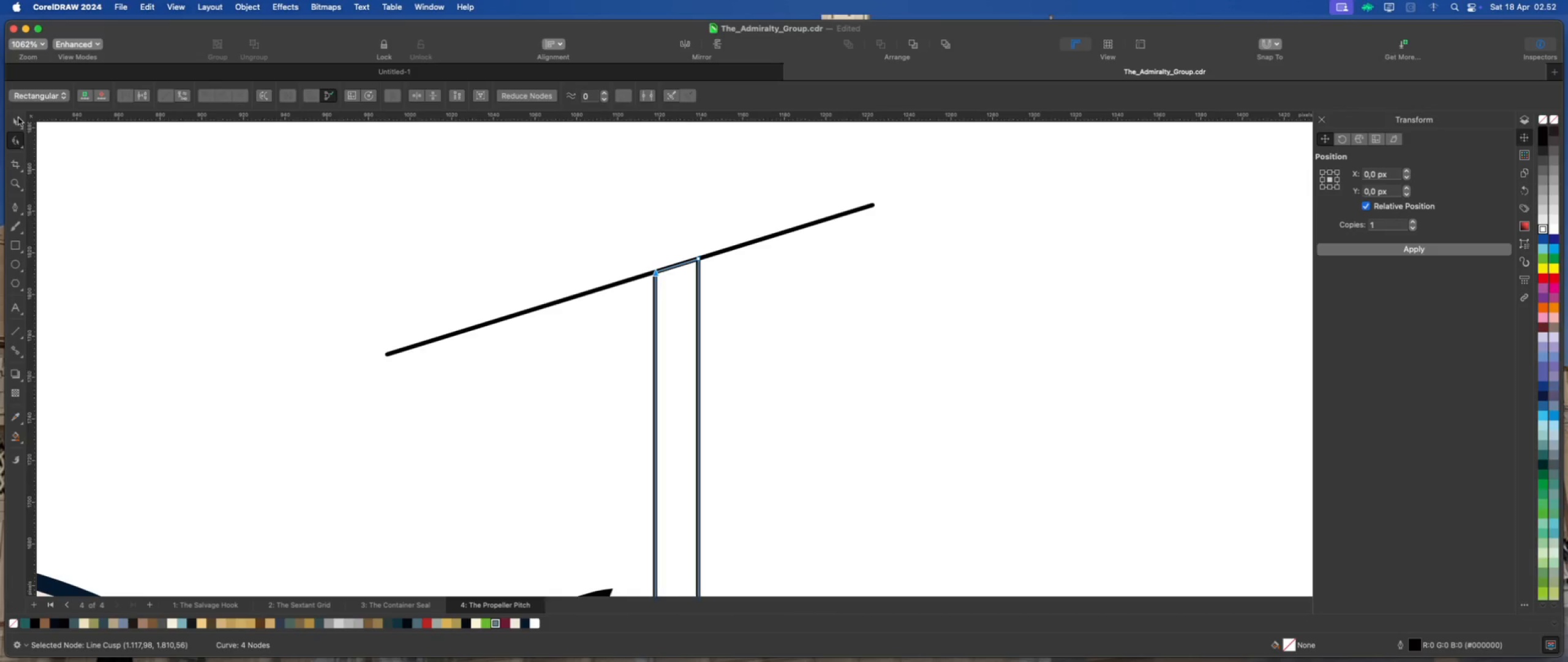 
left_click([205, 198])
 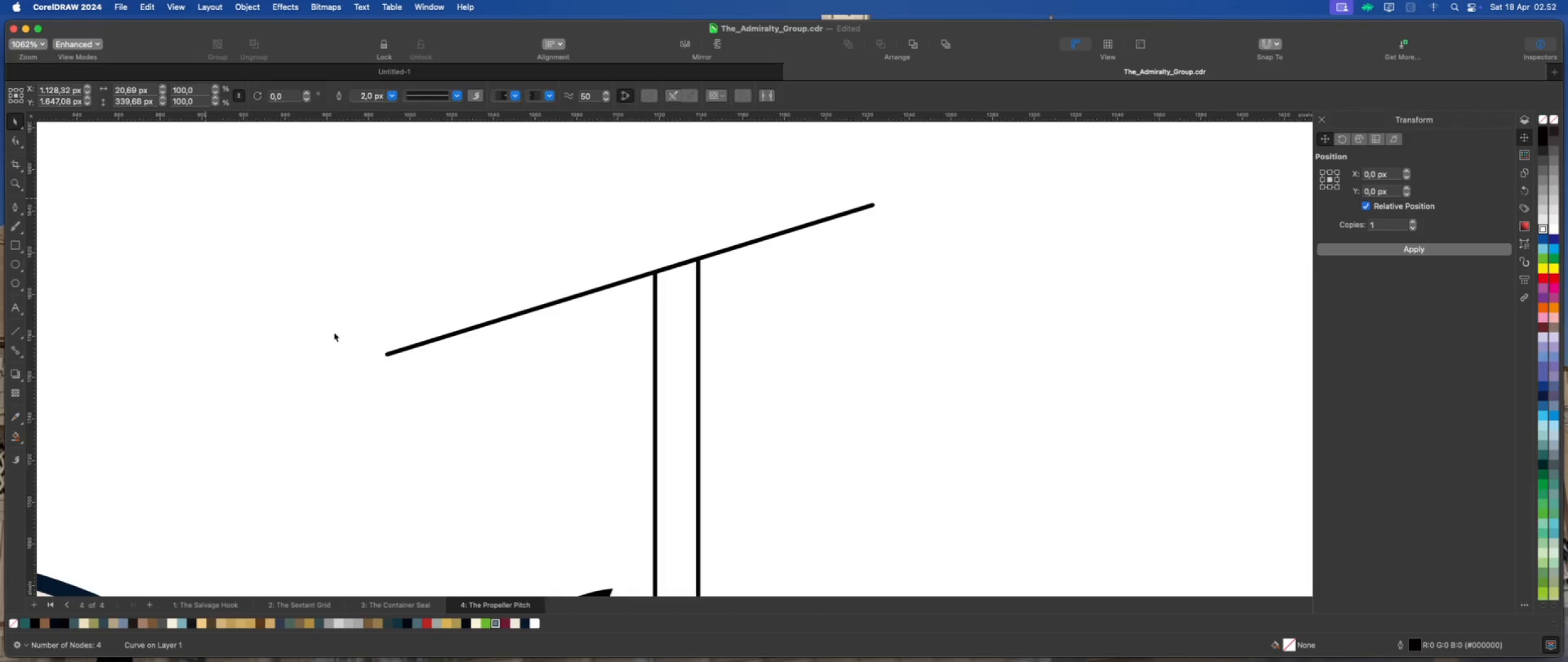 
scroll: coordinate [612, 338], scroll_direction: down, amount: 15.0
 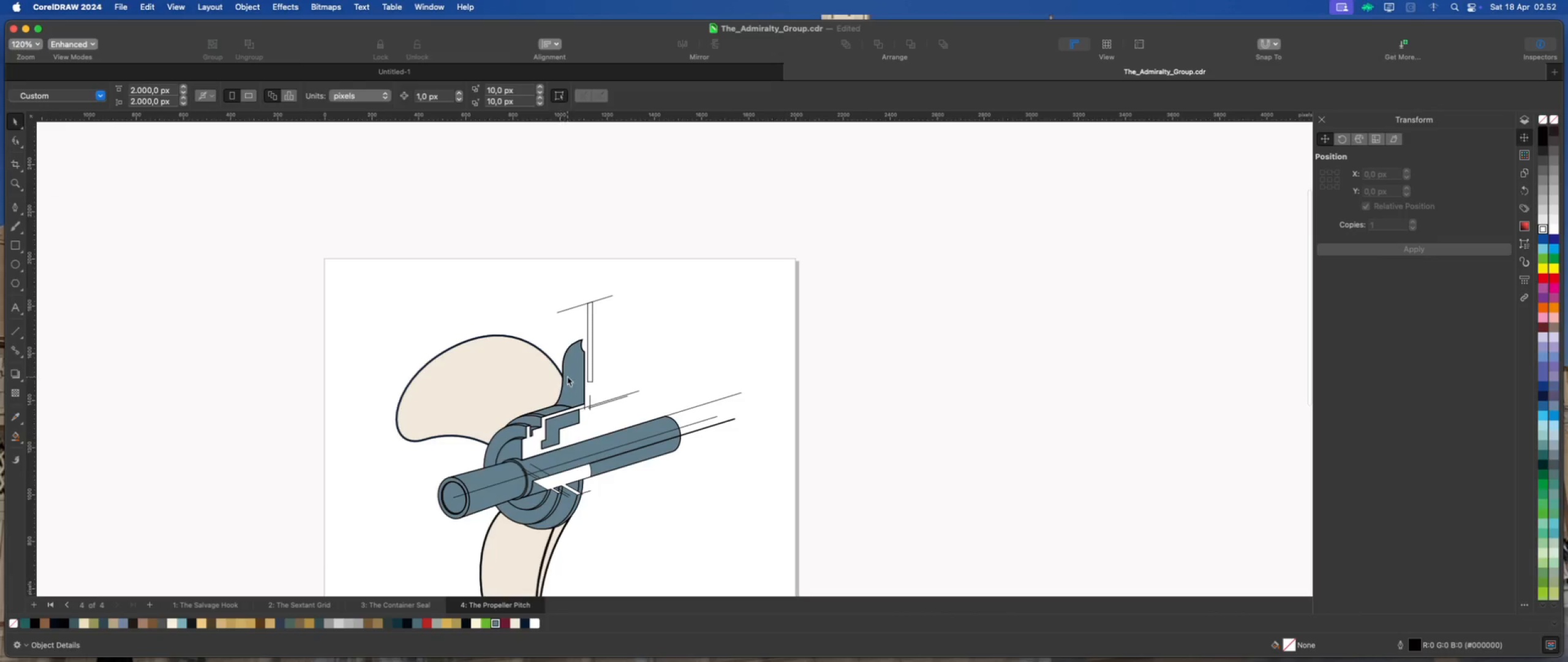 
scroll: coordinate [575, 364], scroll_direction: up, amount: 9.0
 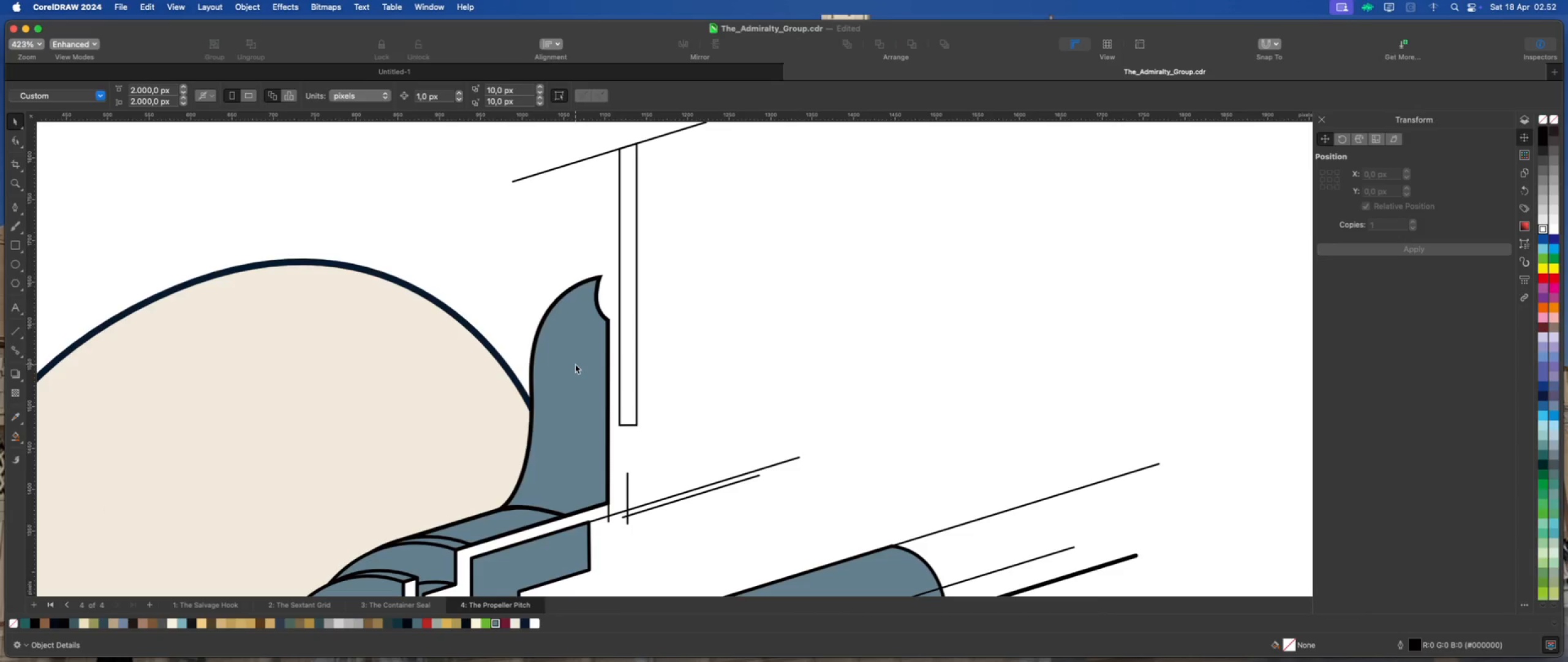 
scroll: coordinate [571, 339], scroll_direction: down, amount: 5.0
 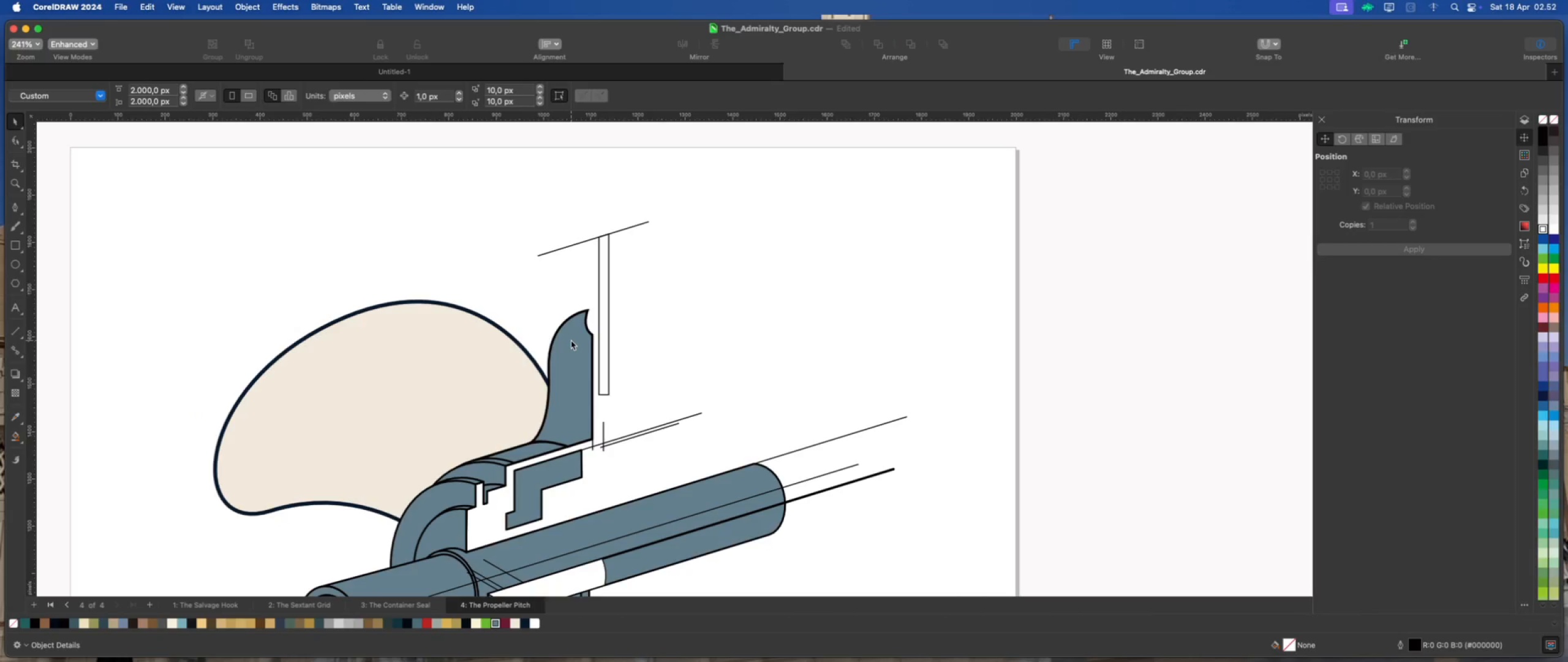 
scroll: coordinate [578, 261], scroll_direction: up, amount: 2.0
 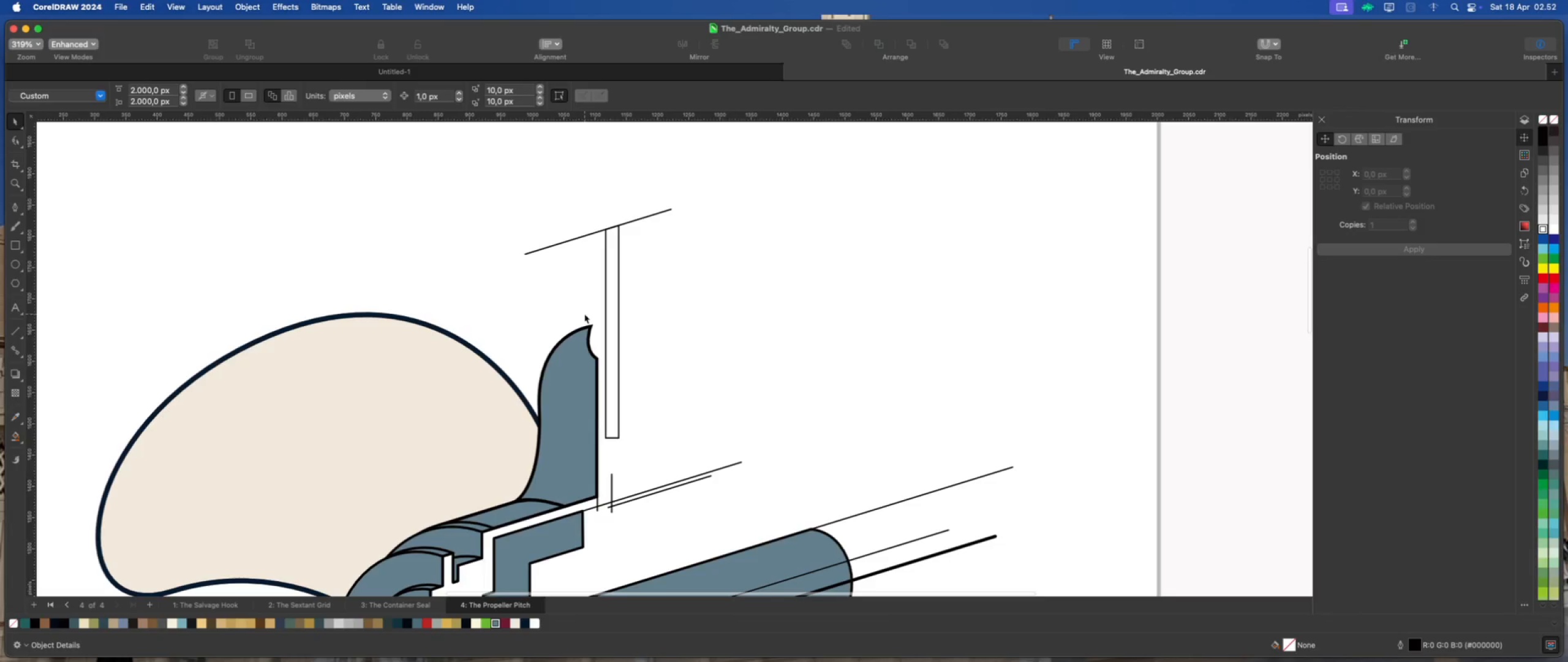 
left_click([579, 344])
 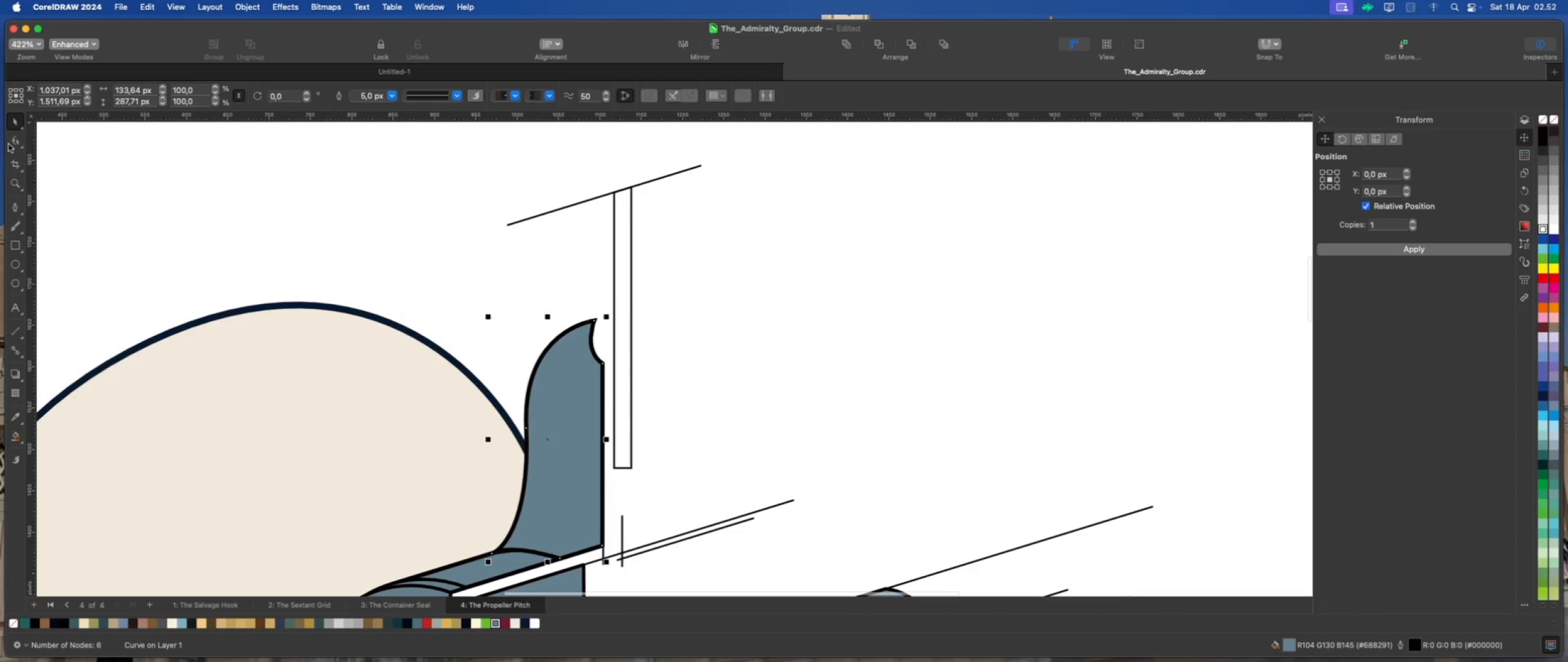 
scroll: coordinate [579, 344], scroll_direction: up, amount: 2.0
 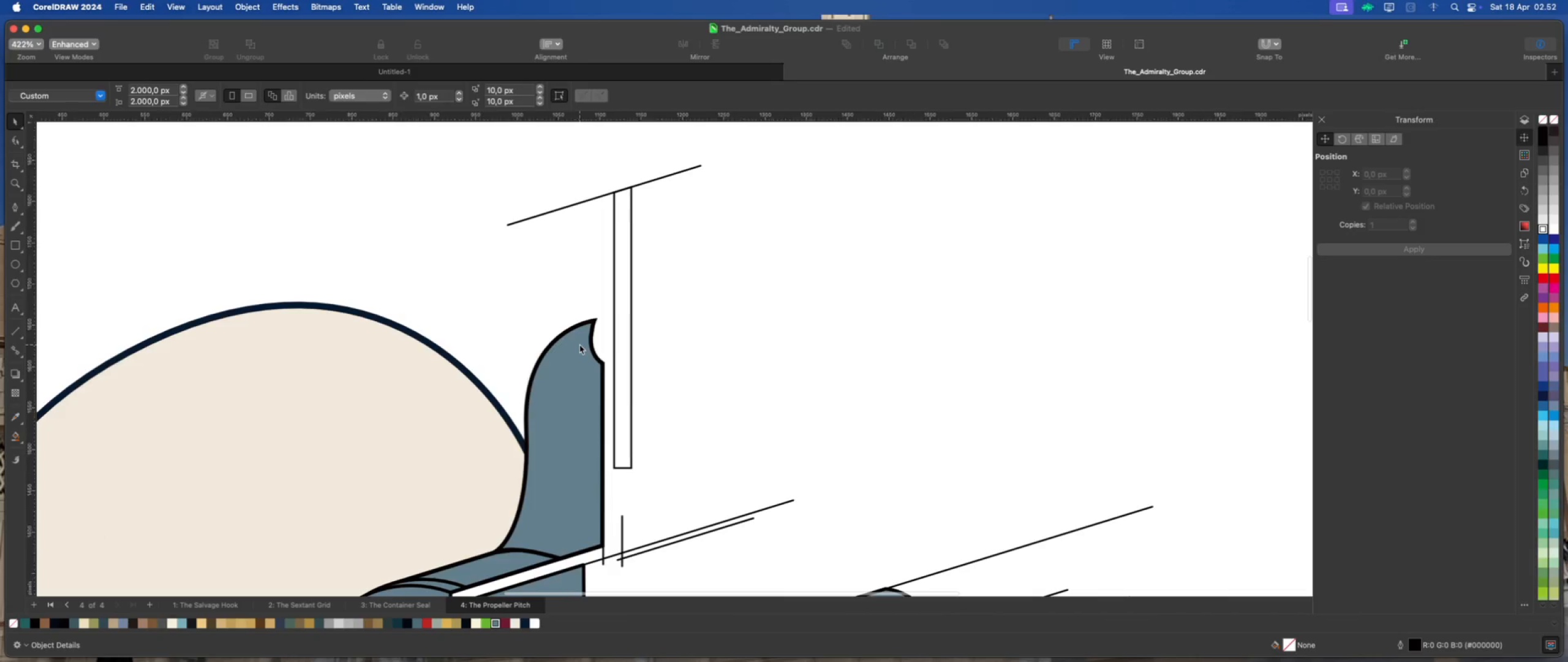 
left_click([12, 137])
 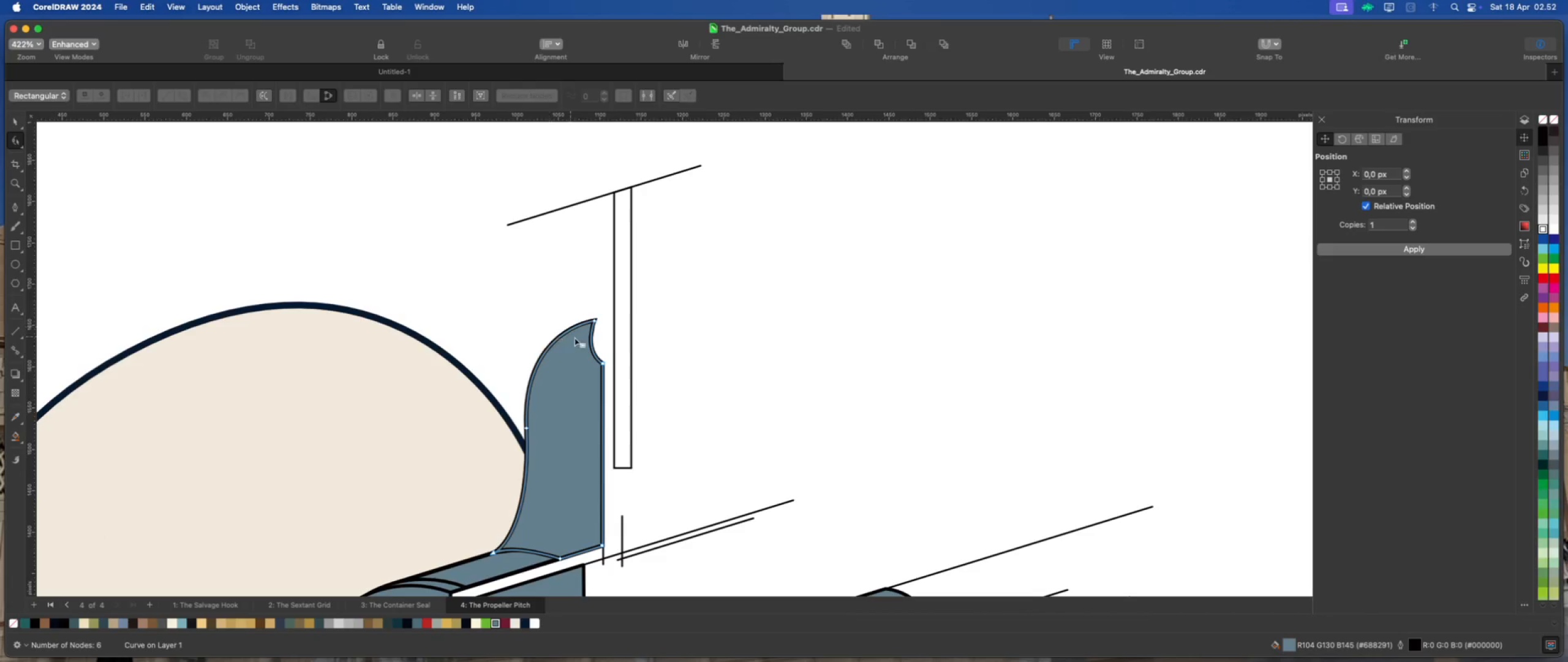 
scroll: coordinate [589, 325], scroll_direction: up, amount: 6.0
 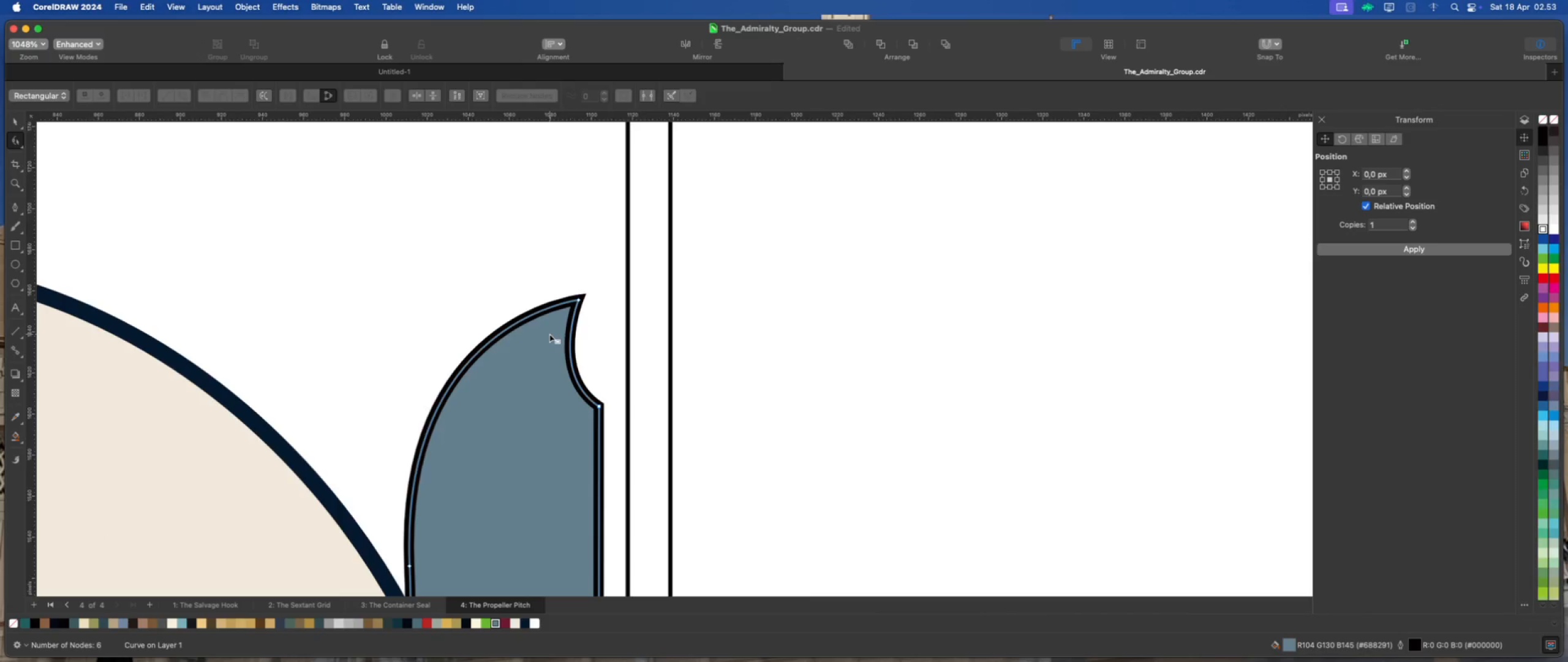 
wait(6.4)
 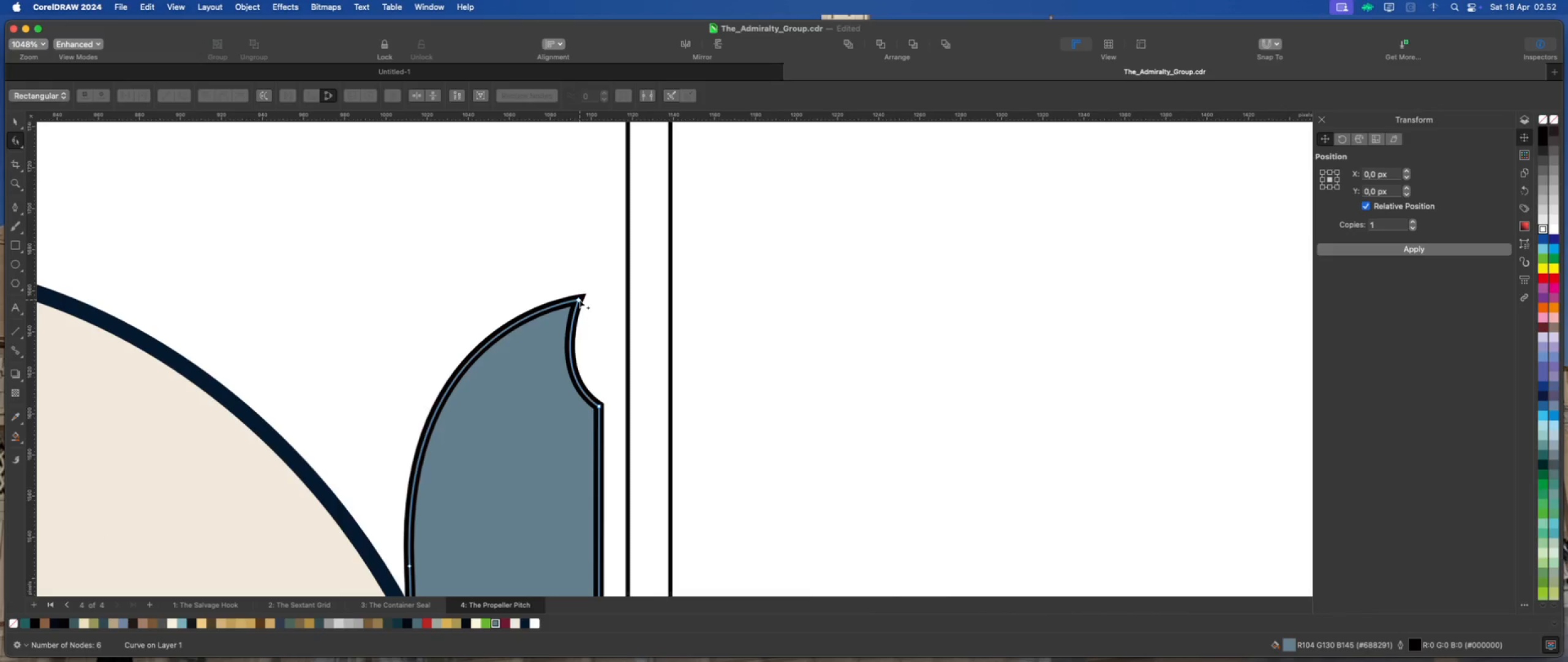 
scroll: coordinate [337, 439], scroll_direction: down, amount: 4.0
 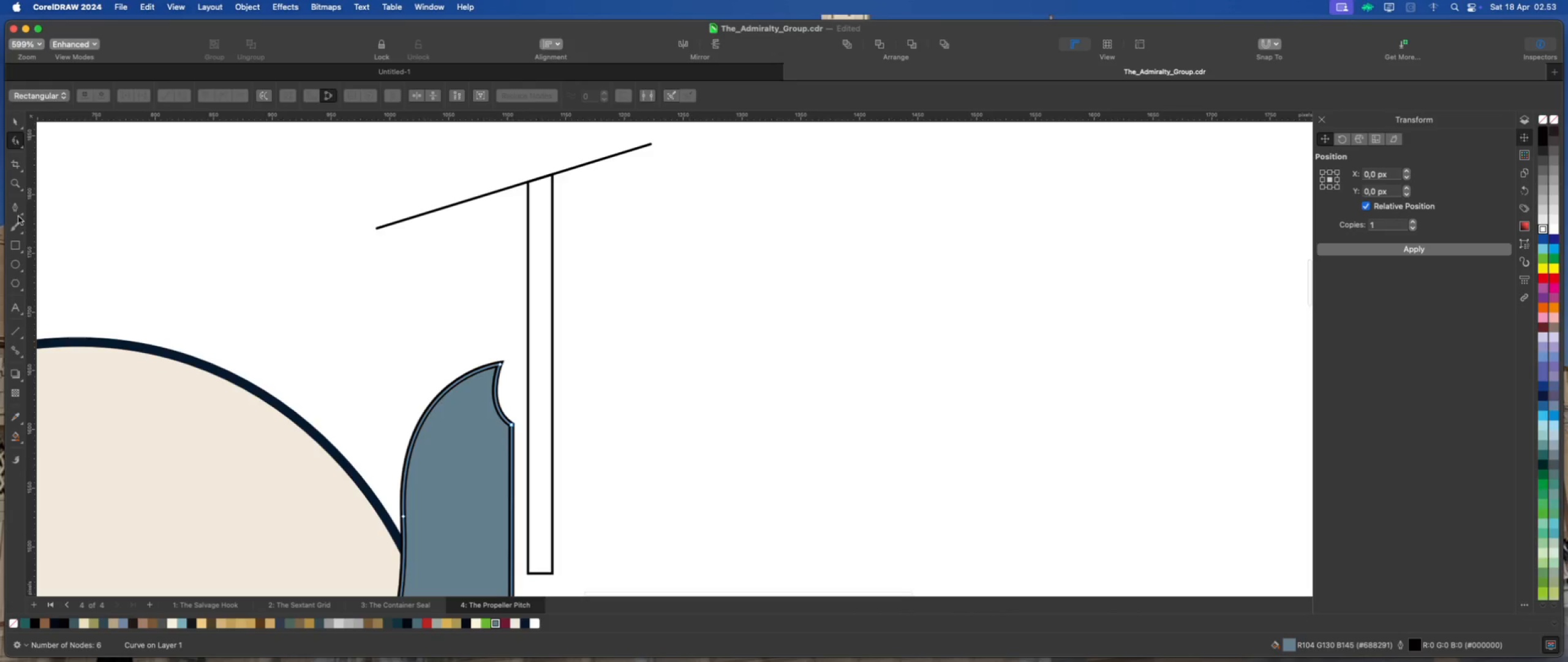 
left_click([16, 208])
 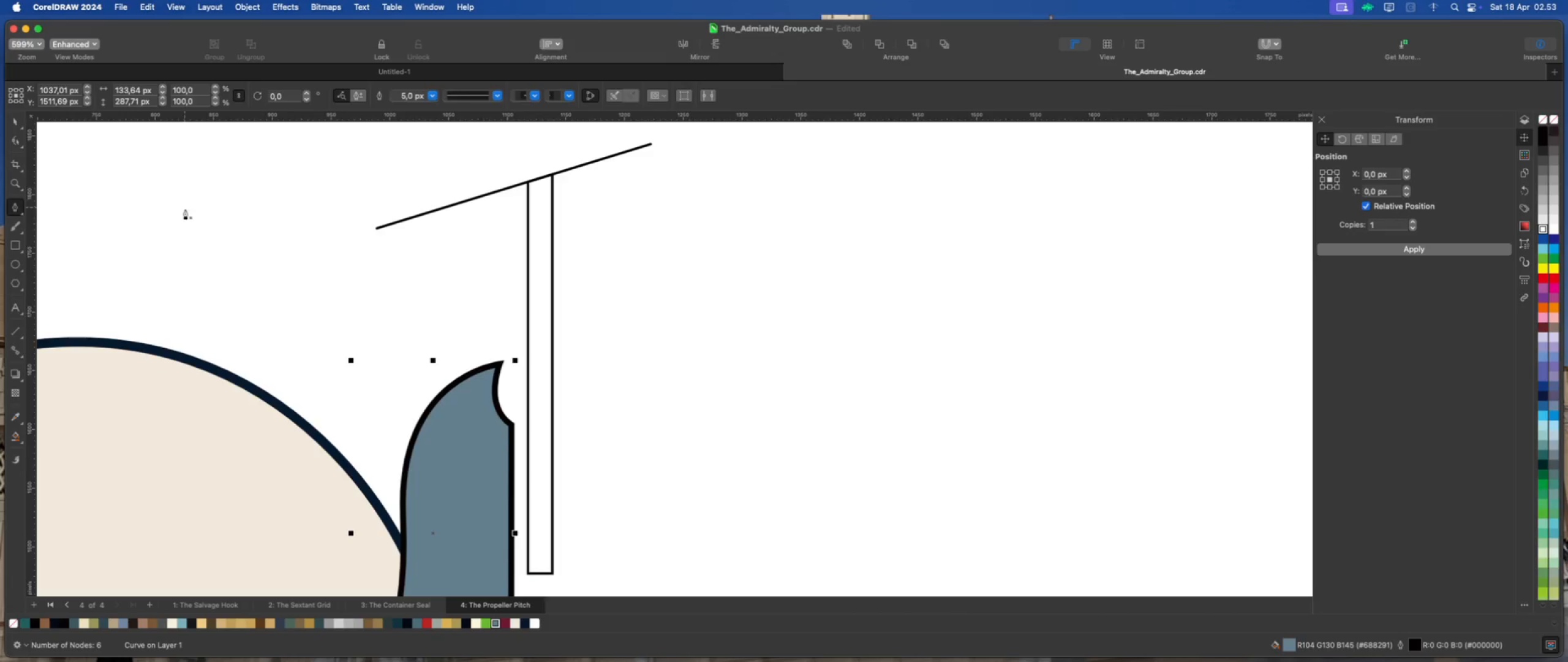 
scroll: coordinate [477, 271], scroll_direction: down, amount: 5.0
 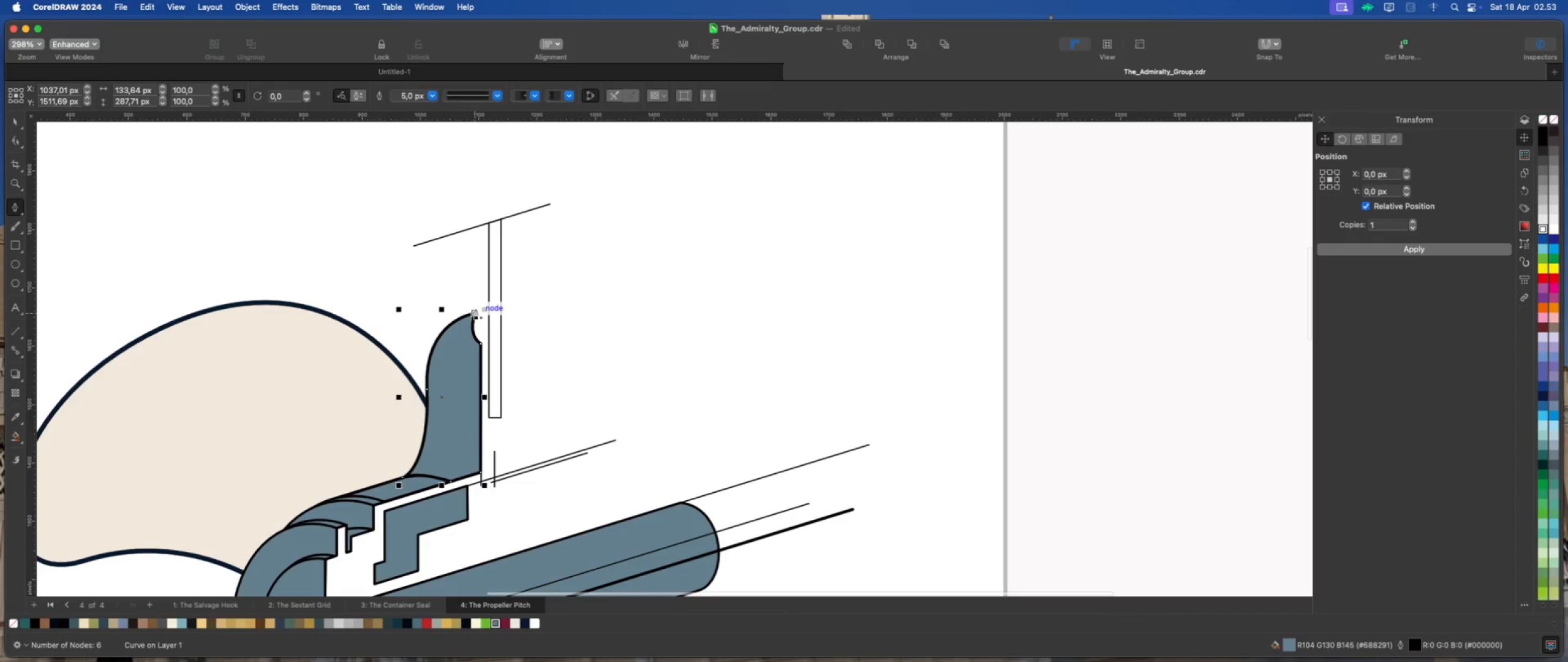 
scroll: coordinate [478, 301], scroll_direction: up, amount: 2.0
 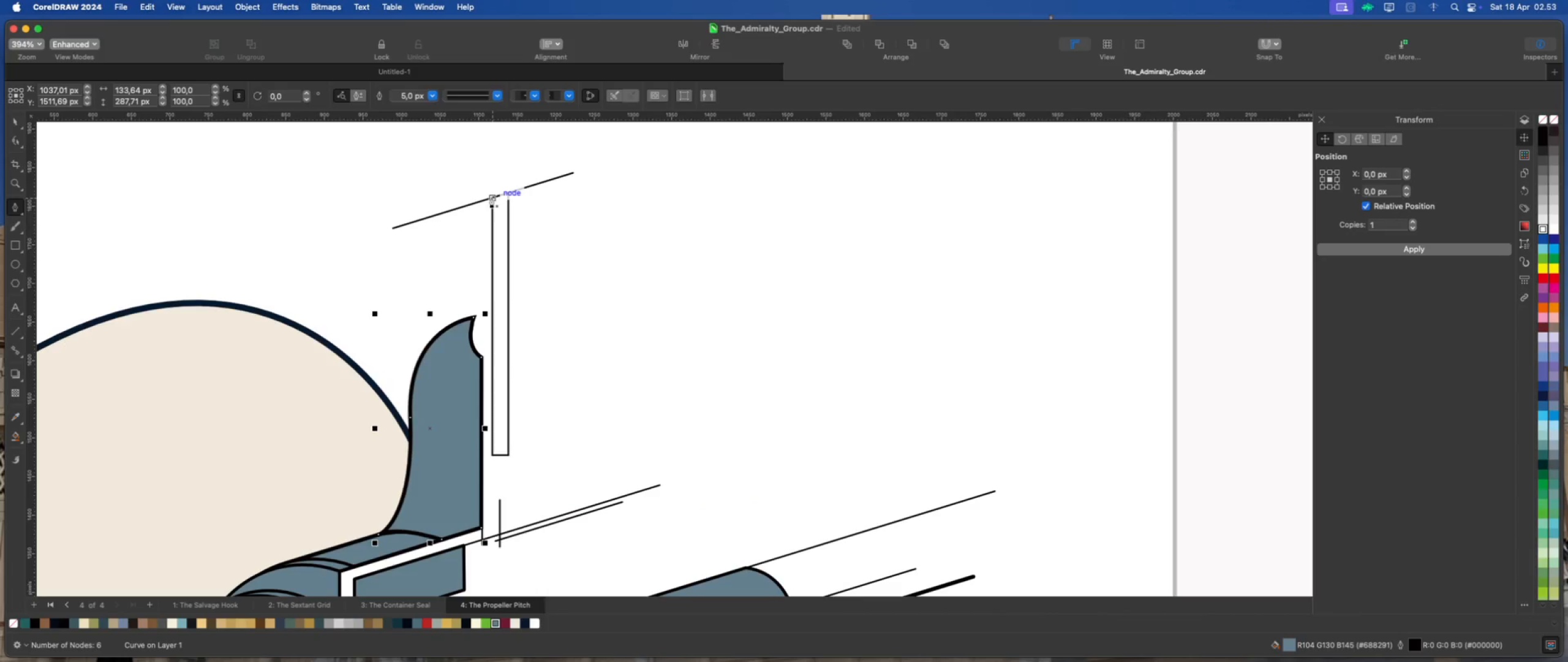 
scroll: coordinate [483, 221], scroll_direction: down, amount: 3.0
 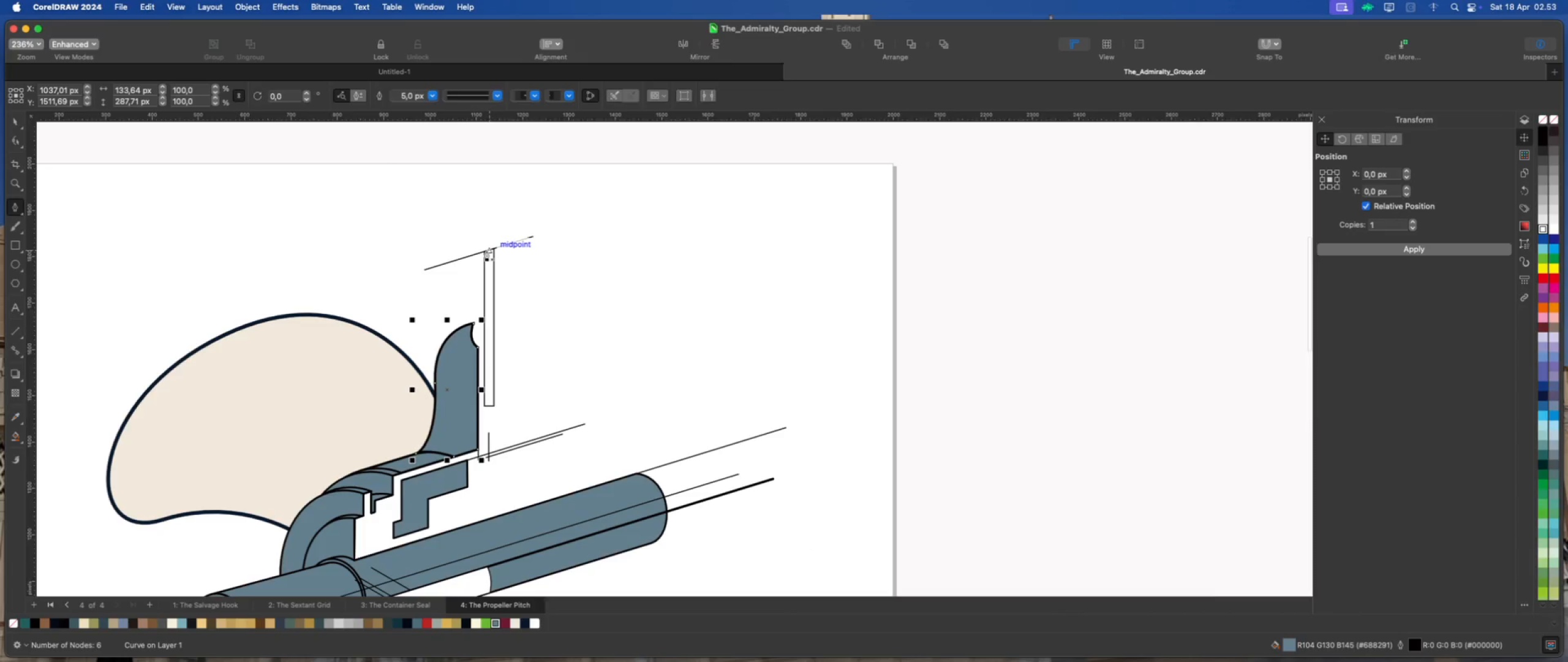 
left_click([483, 249])
 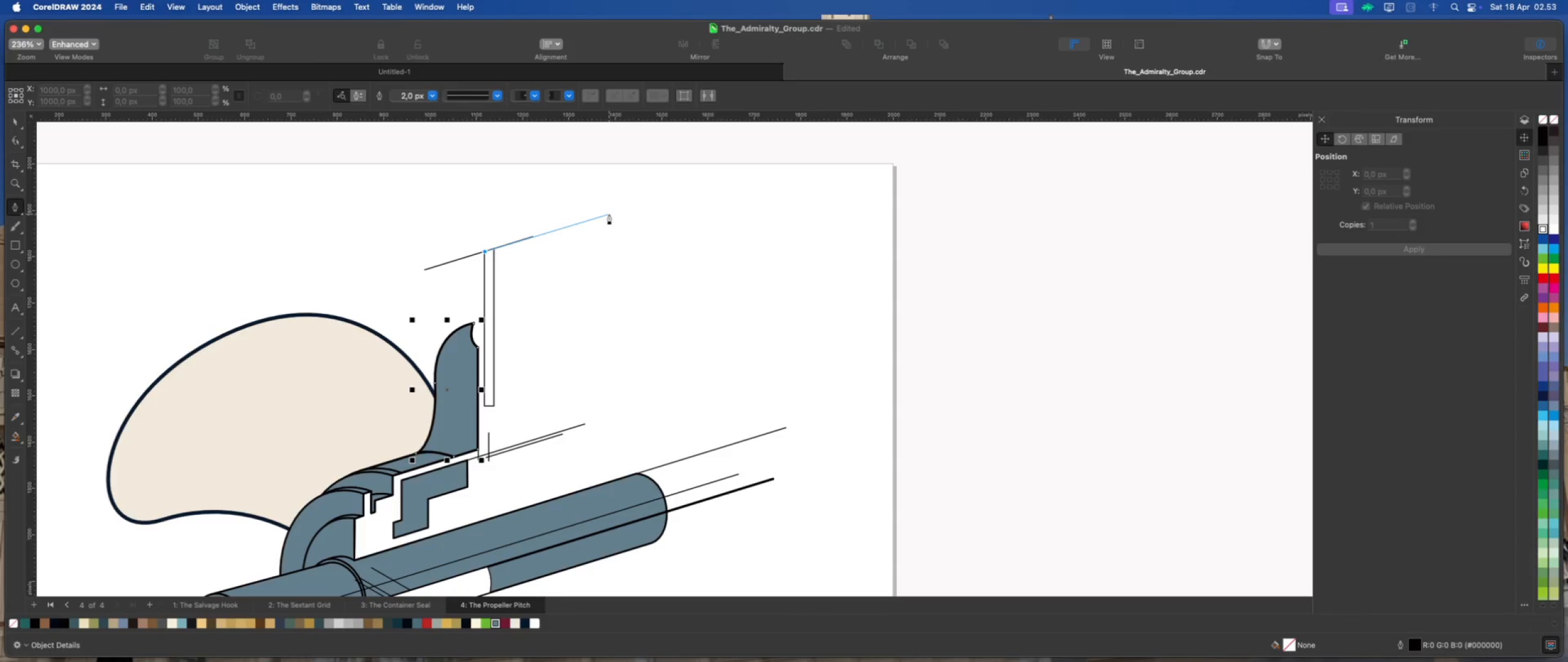 
wait(5.11)
 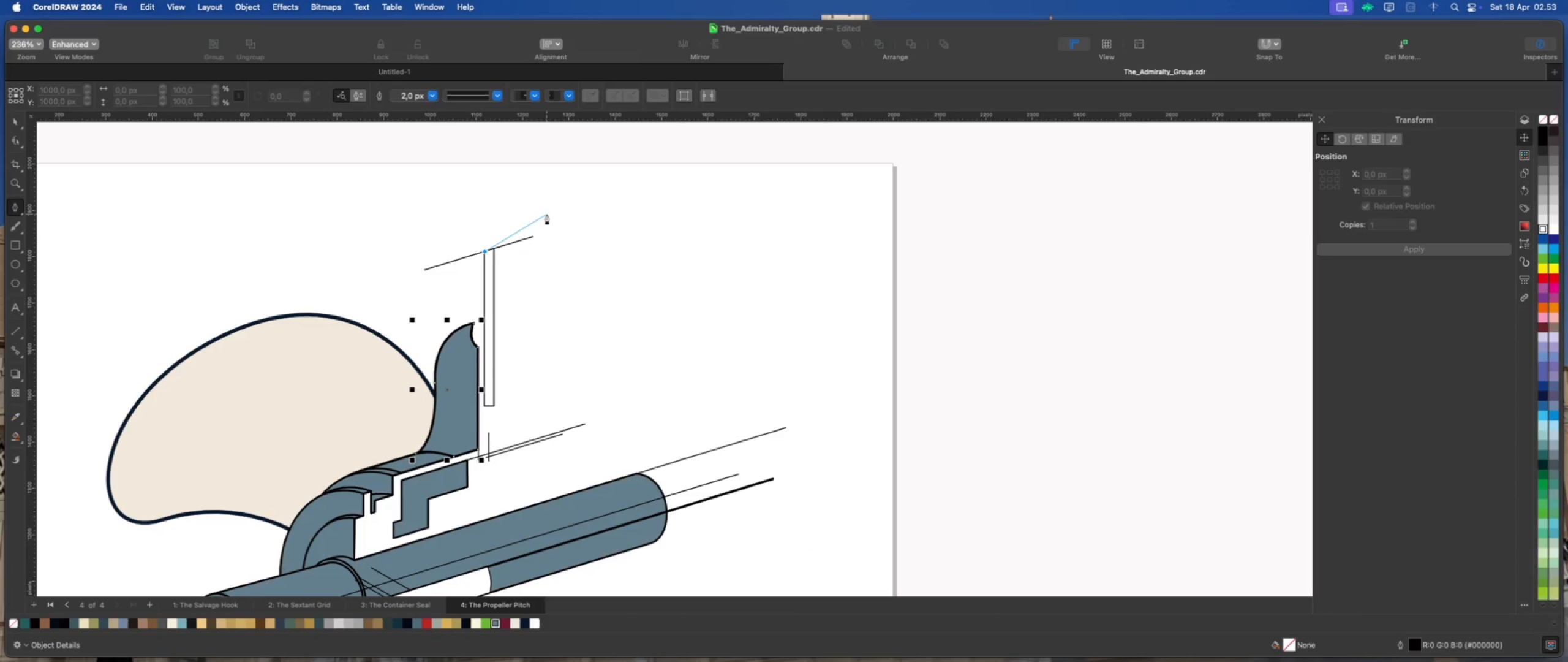 
left_click_drag(start_coordinate=[609, 213], to_coordinate=[713, 231])
 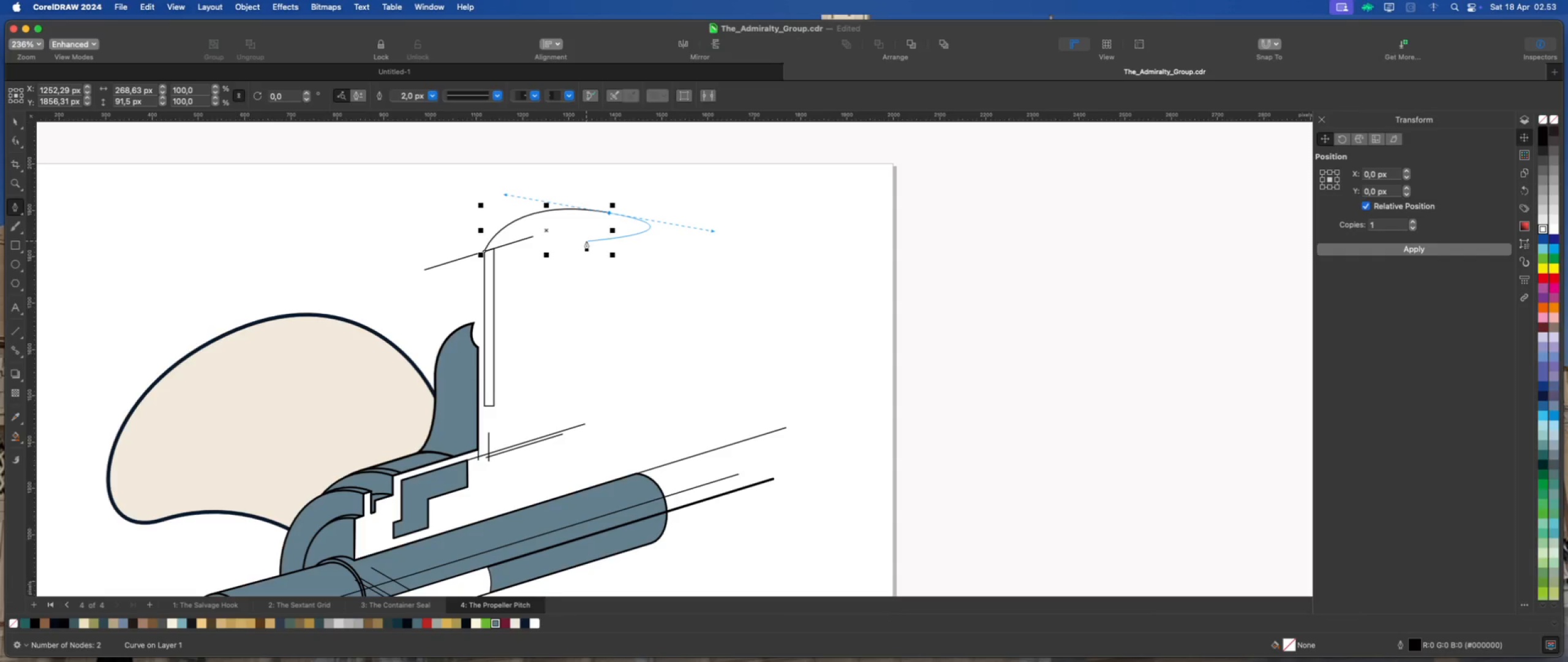 
mouse_move([609, 218])
 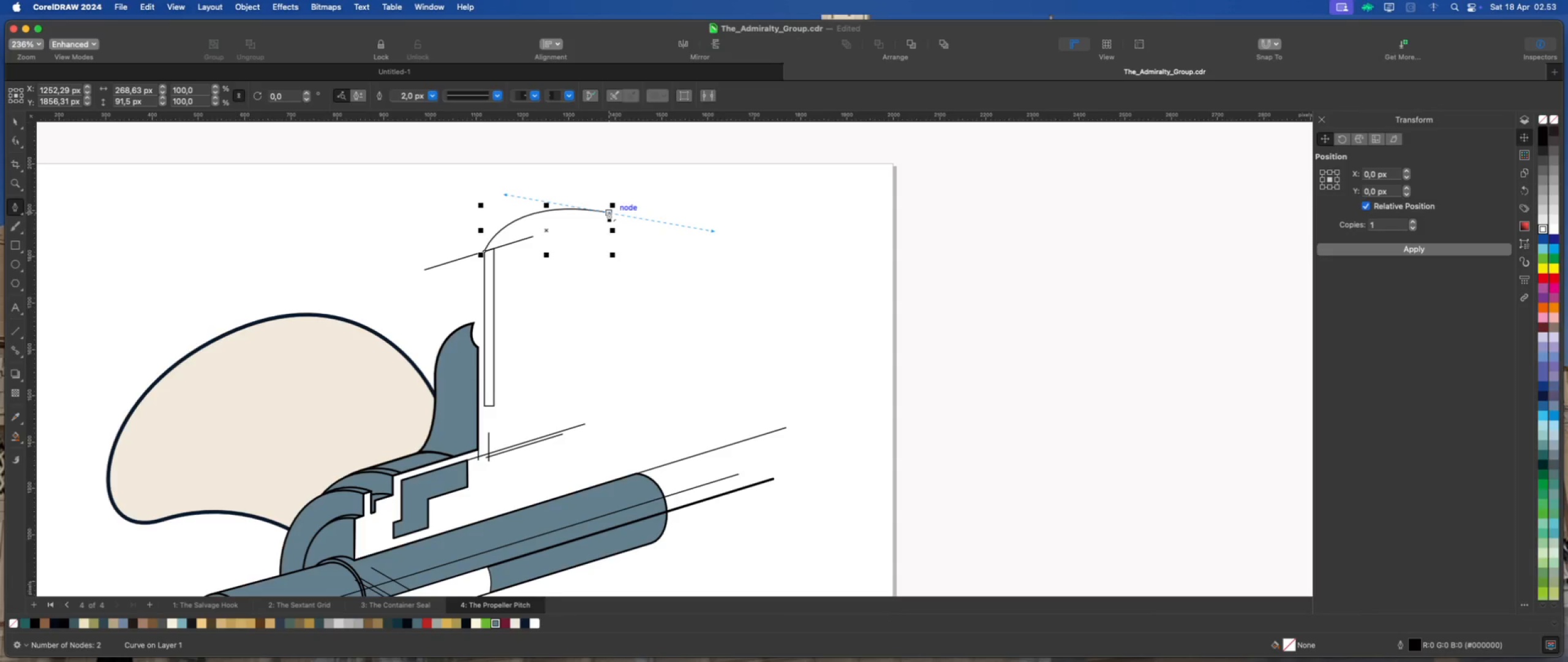 
hold_key(key=OptionLeft, duration=0.5)
left_click([608, 211])
 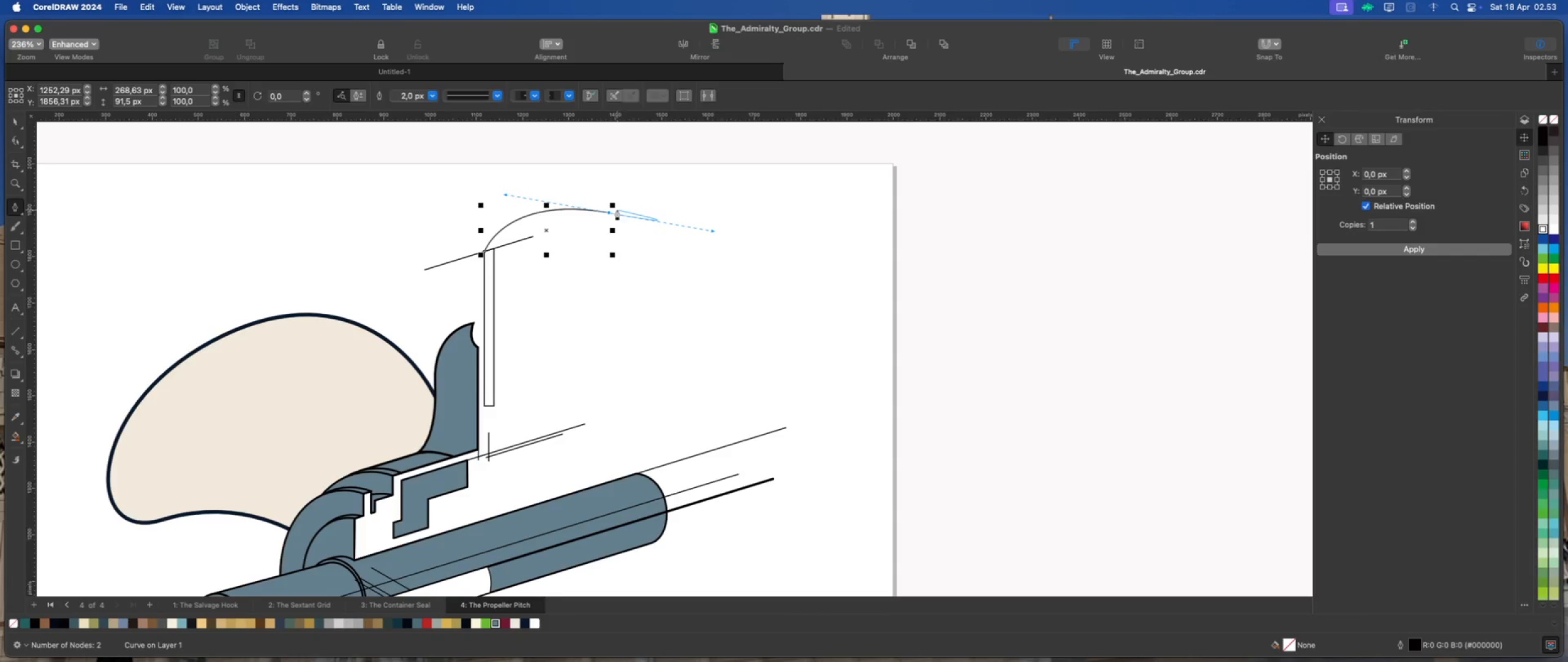 
hold_key(key=OptionLeft, duration=0.74)
left_click([609, 213])
 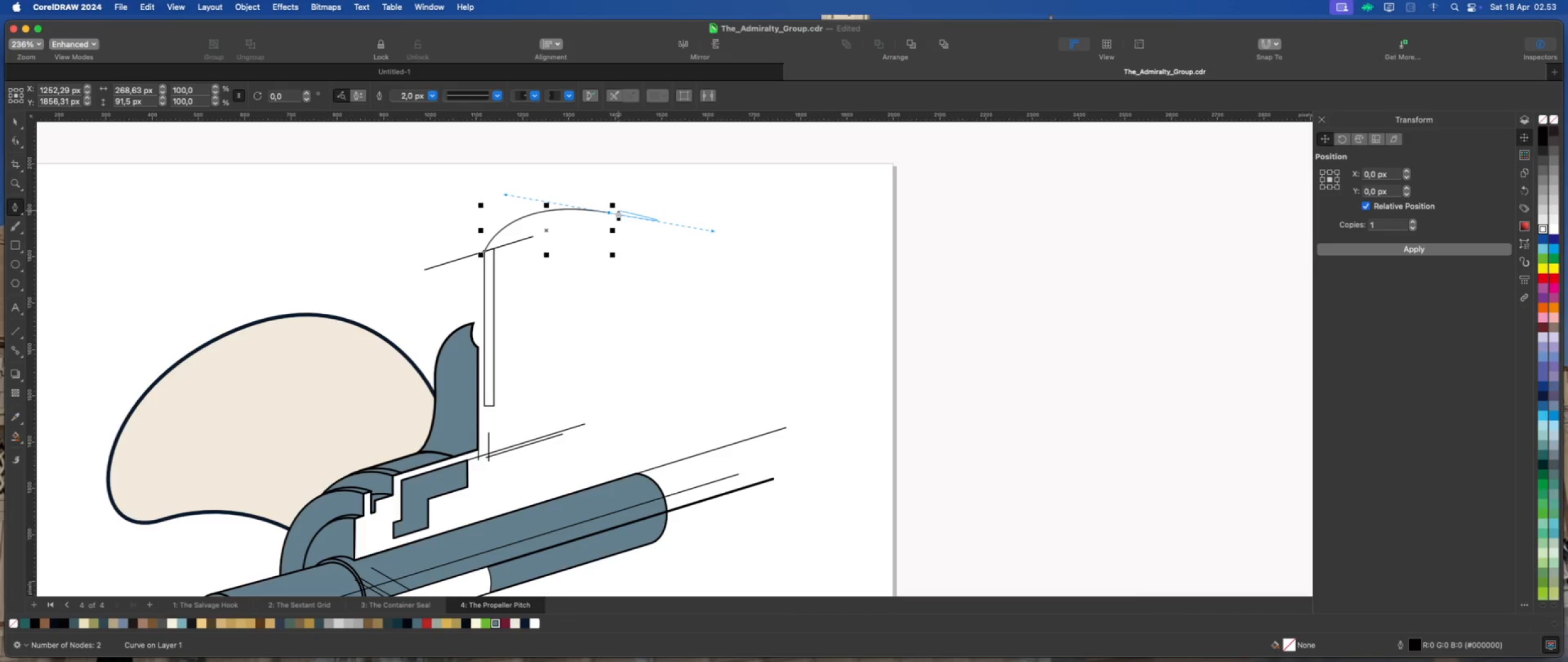 
hold_key(key=OptionLeft, duration=1.08)
 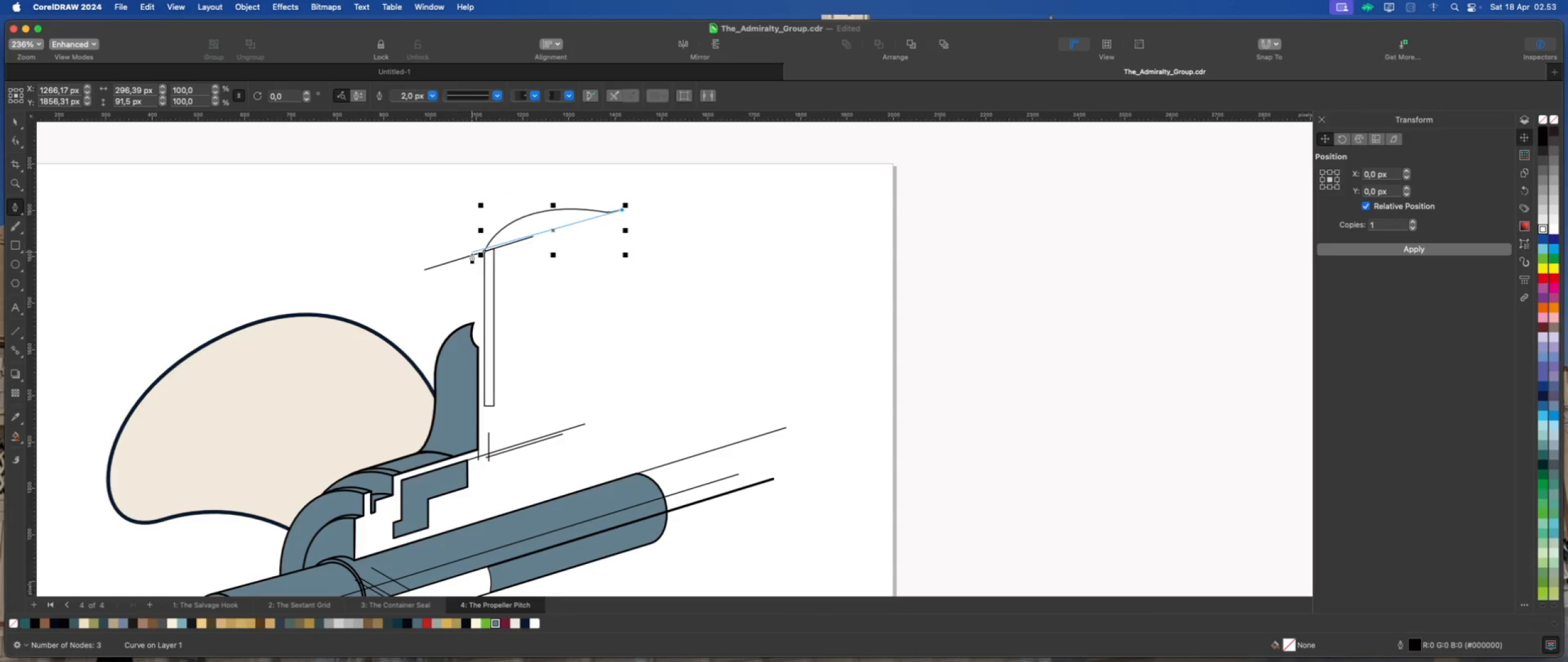 
scroll: coordinate [472, 205], scroll_direction: up, amount: 1.0
 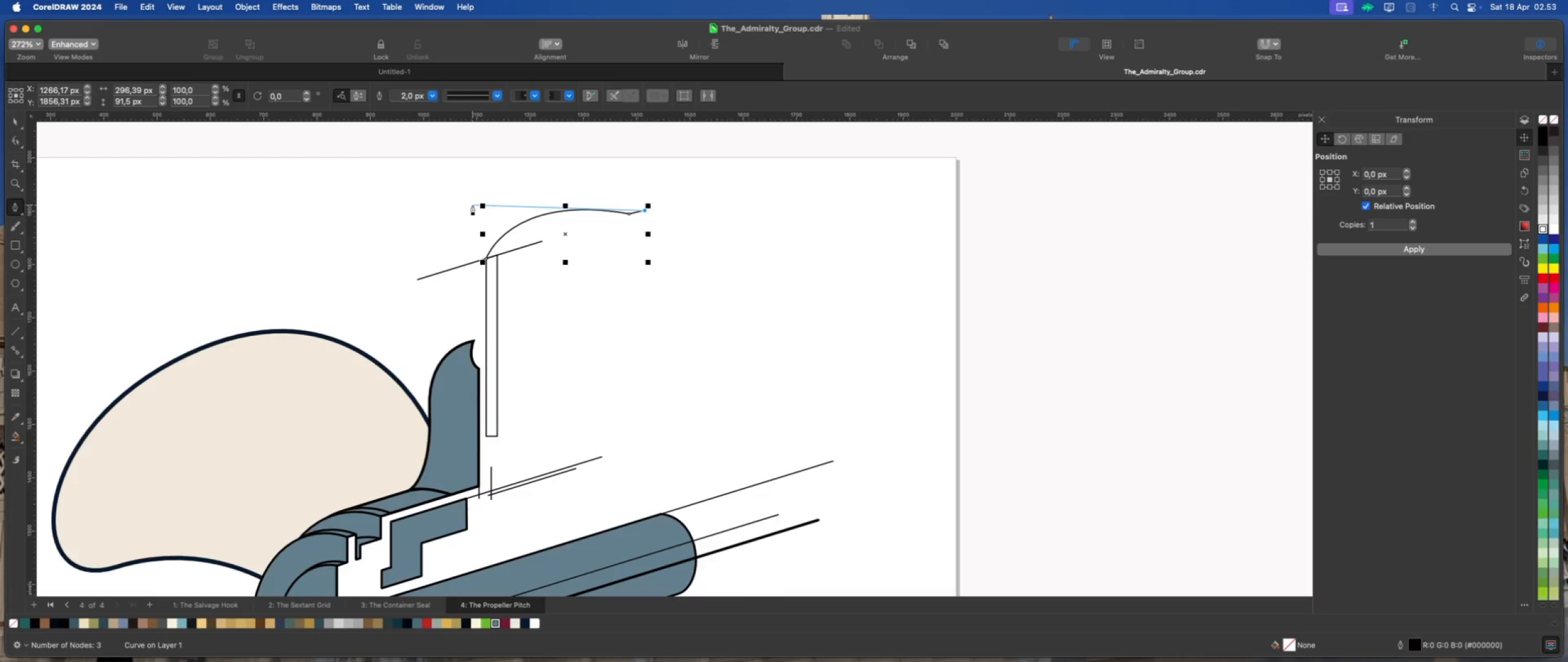 
wait(5.4)
 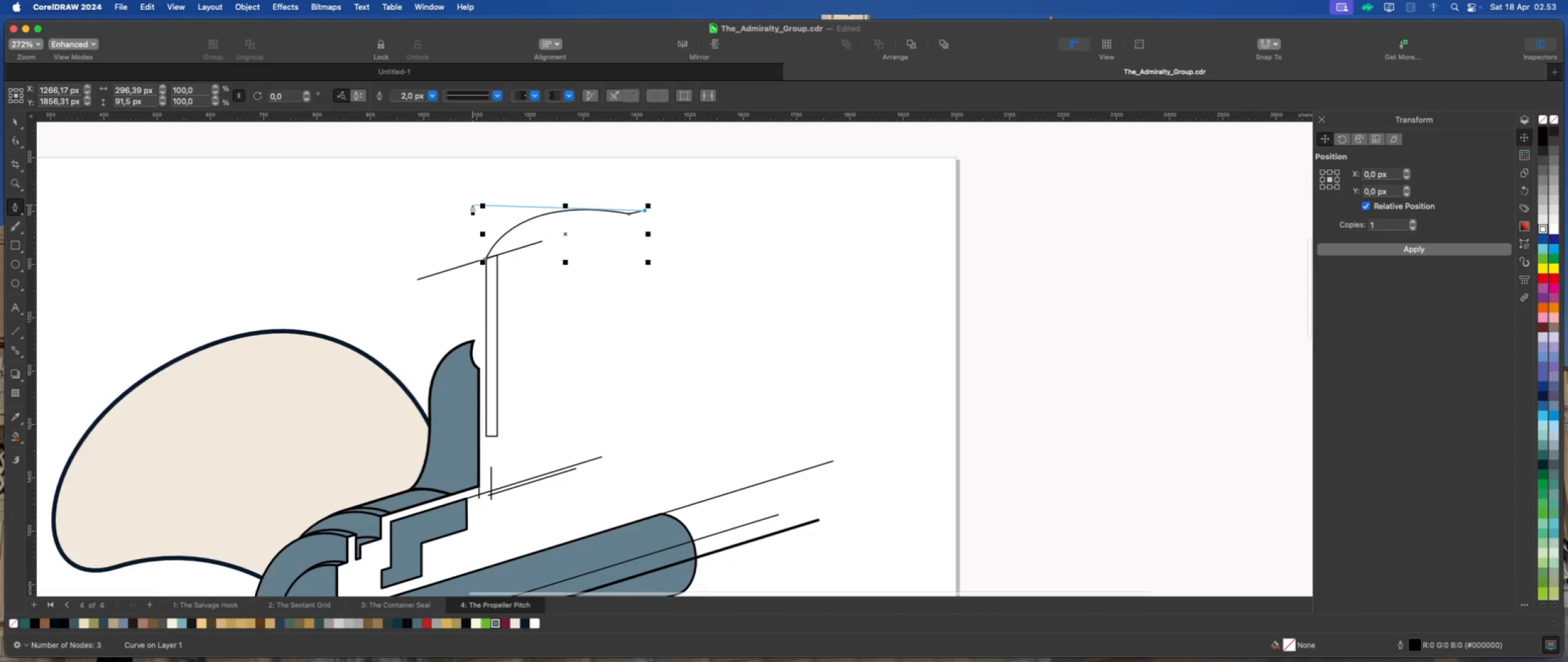 
key(Escape)
 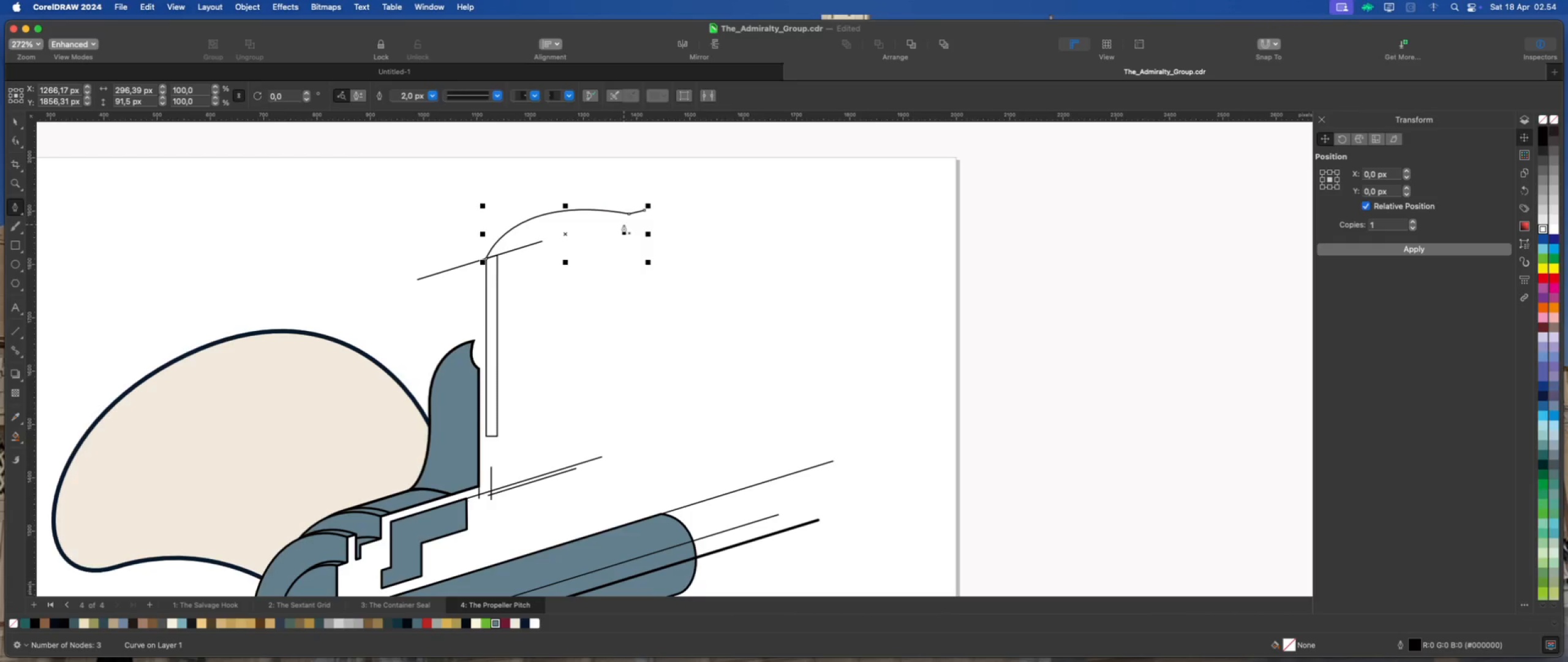 
key(Meta+Z)
 